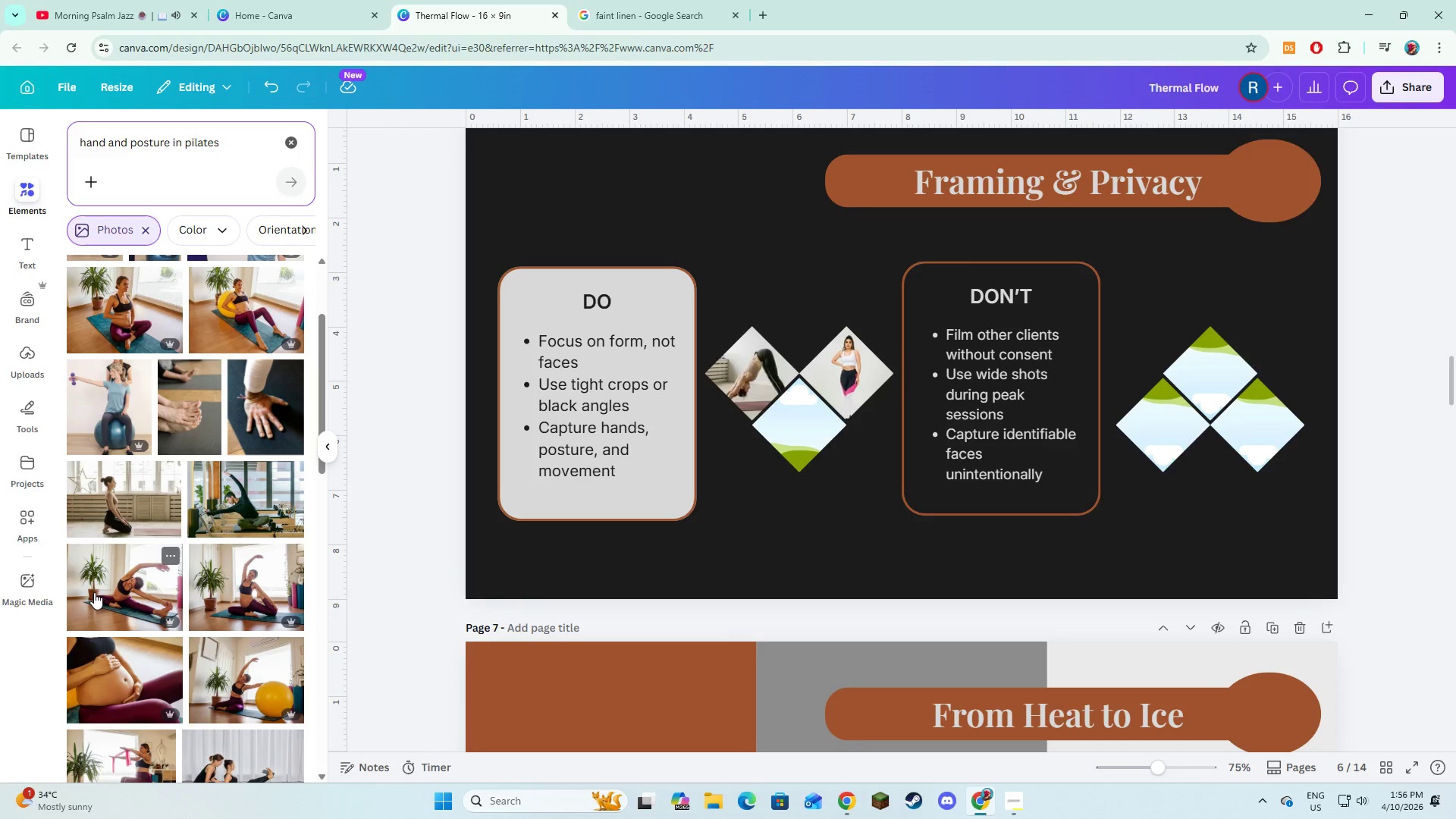 
left_click([94, 592])
 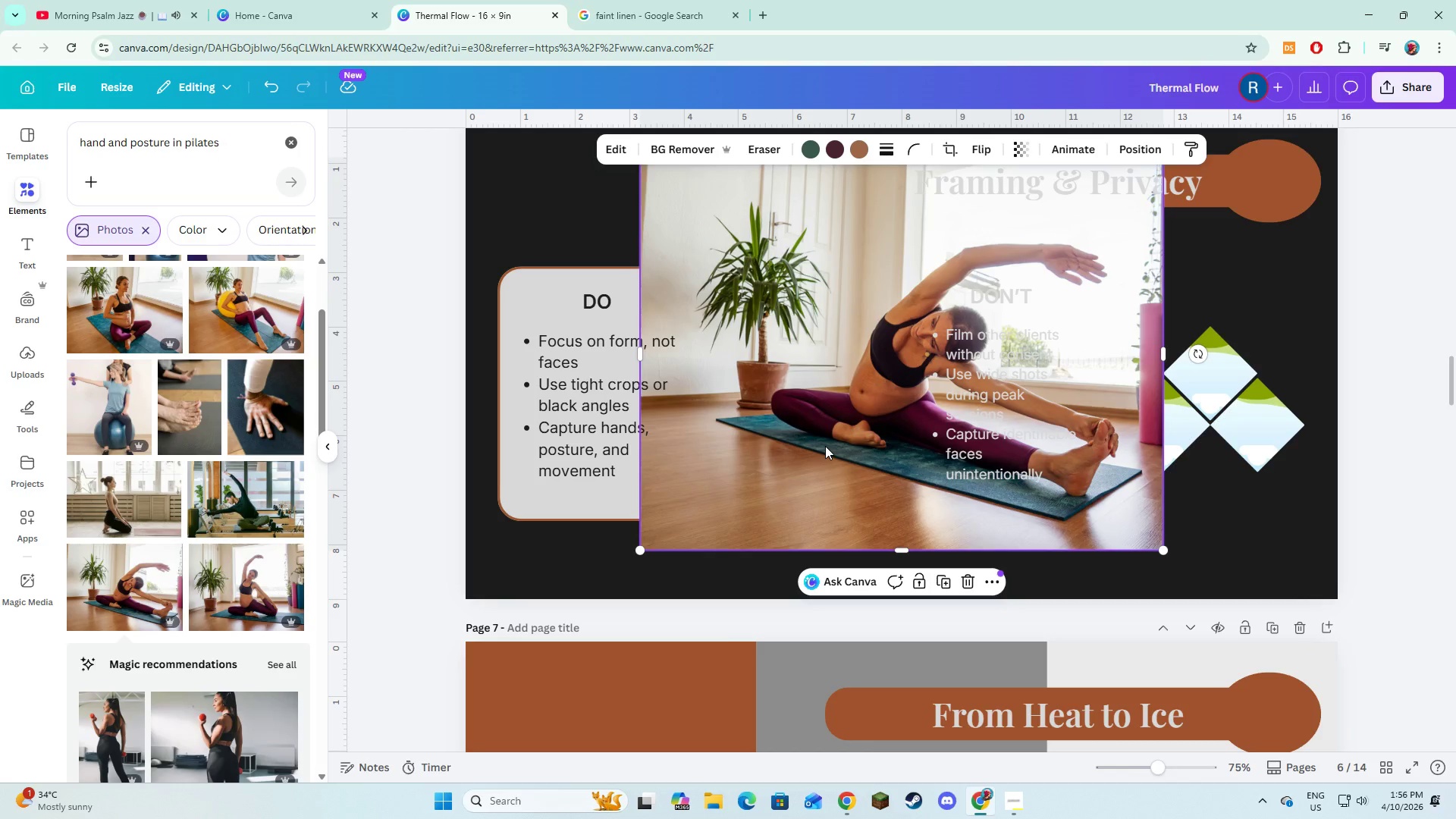 
left_click_drag(start_coordinate=[830, 435], to_coordinate=[793, 437])
 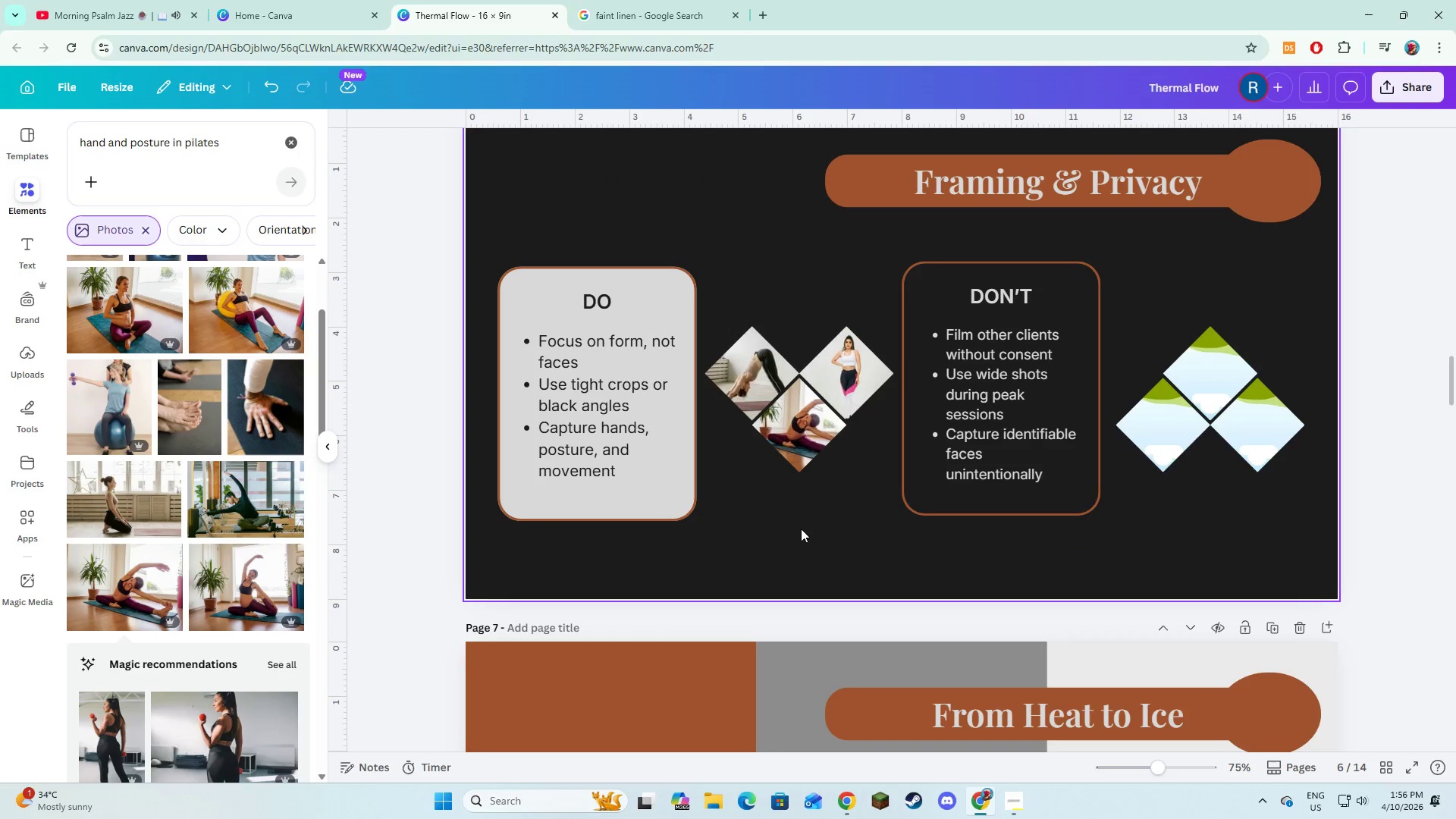 
left_click([801, 529])
 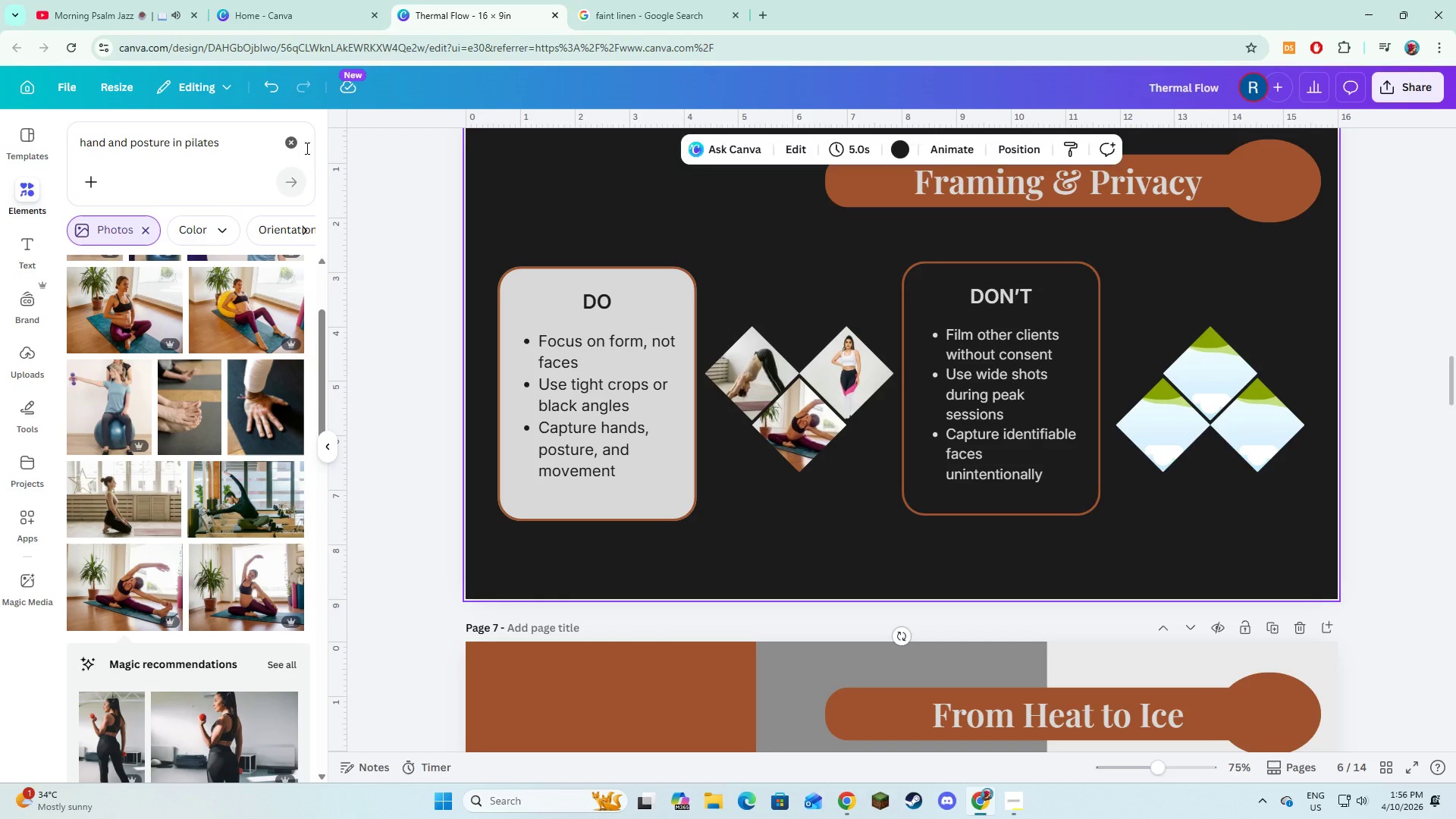 
double_click([253, 148])
 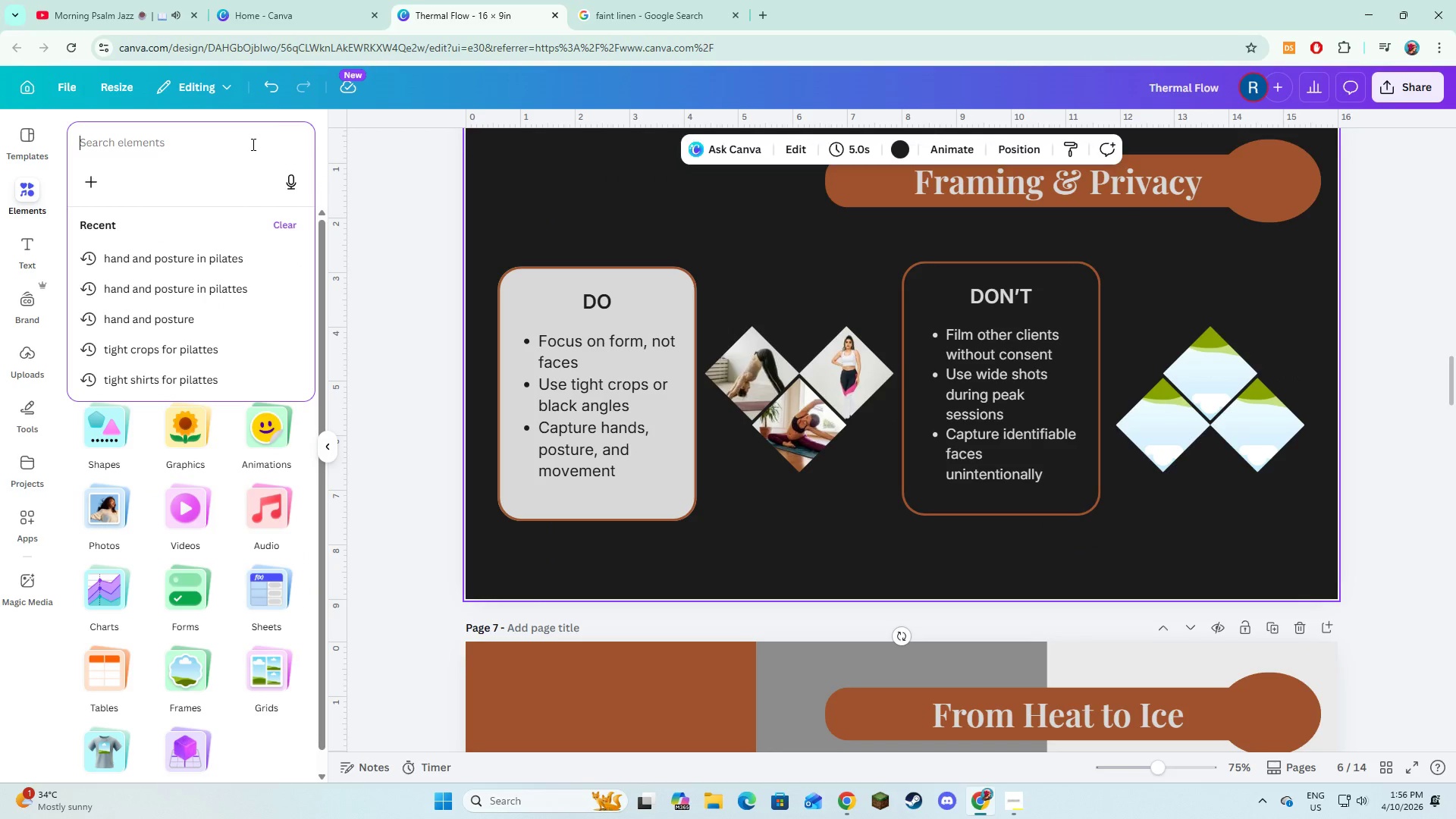 
type(folimg)
 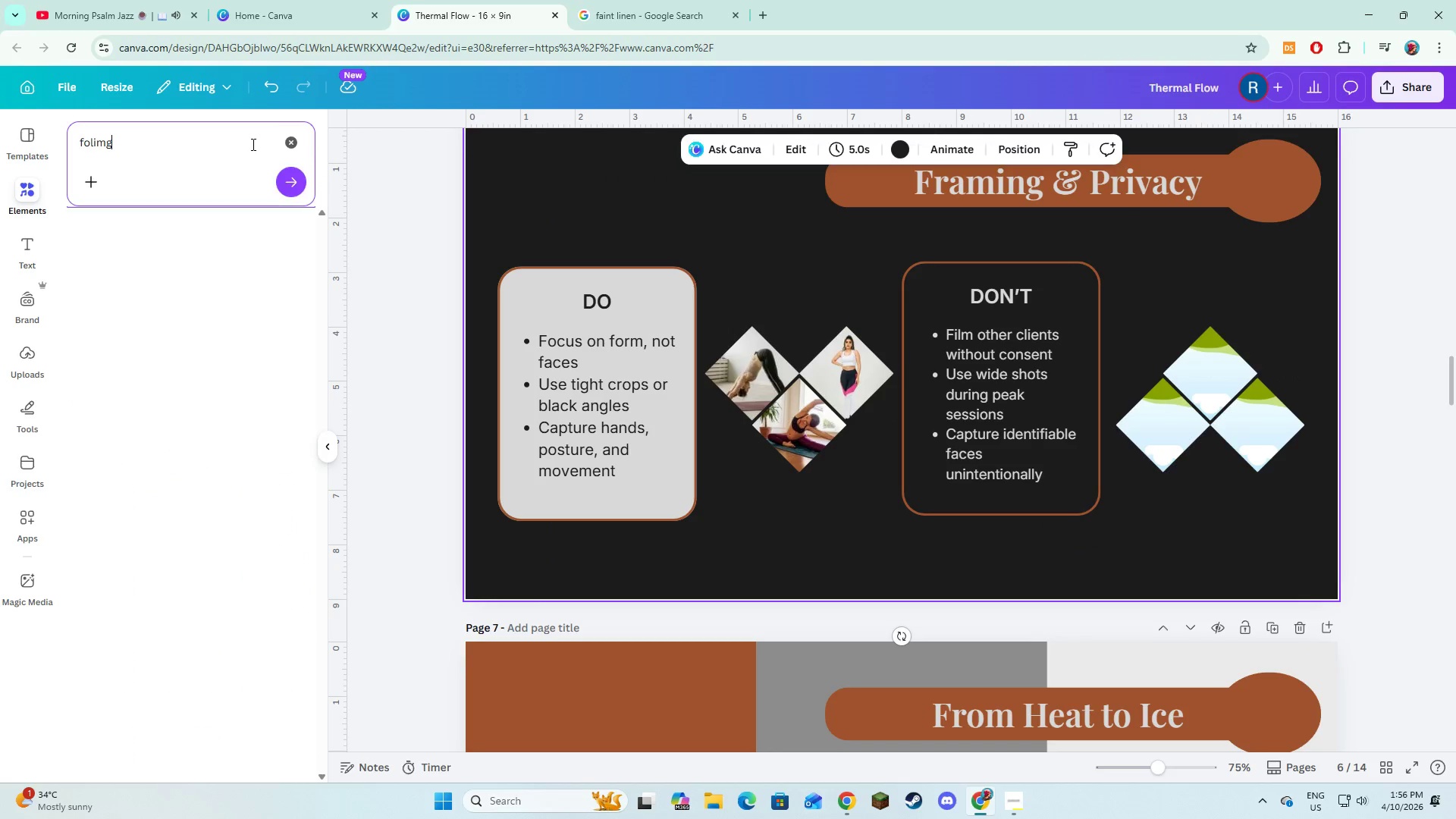 
key(Enter)
 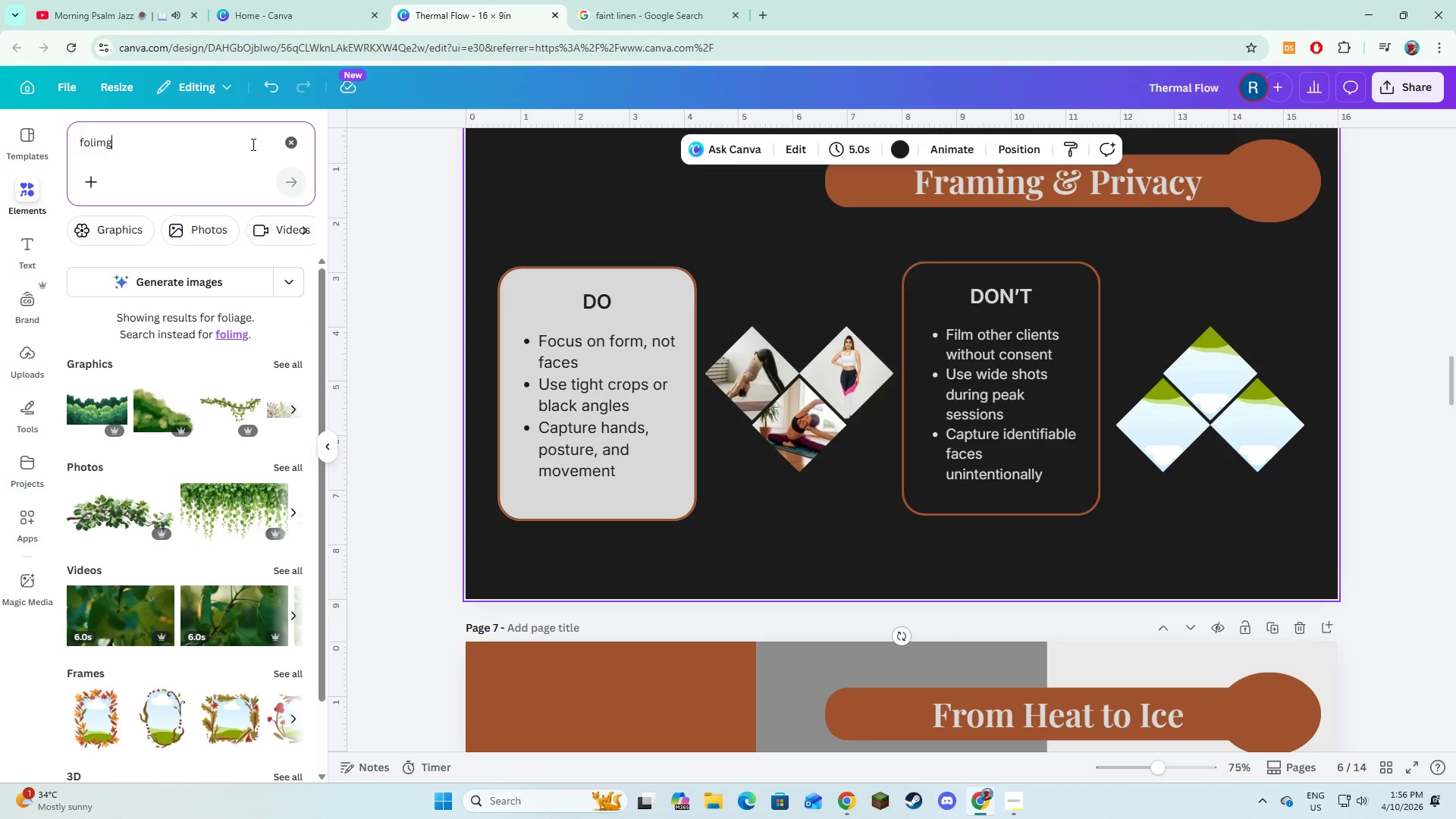 
key(Backspace)
key(Backspace)
key(Backspace)
key(Backspace)
key(Backspace)
key(Backspace)
type(filming)
 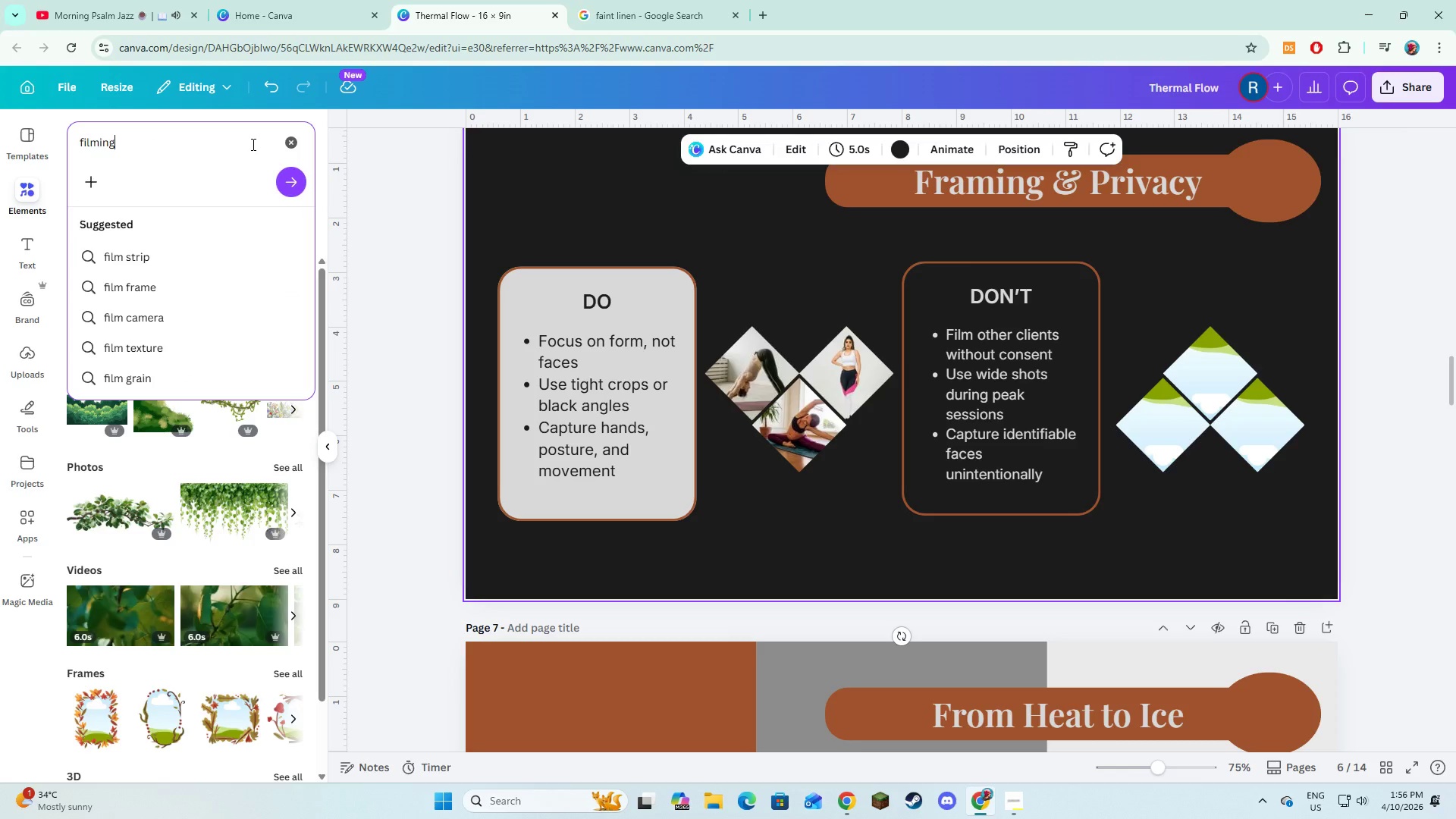 
key(Enter)
 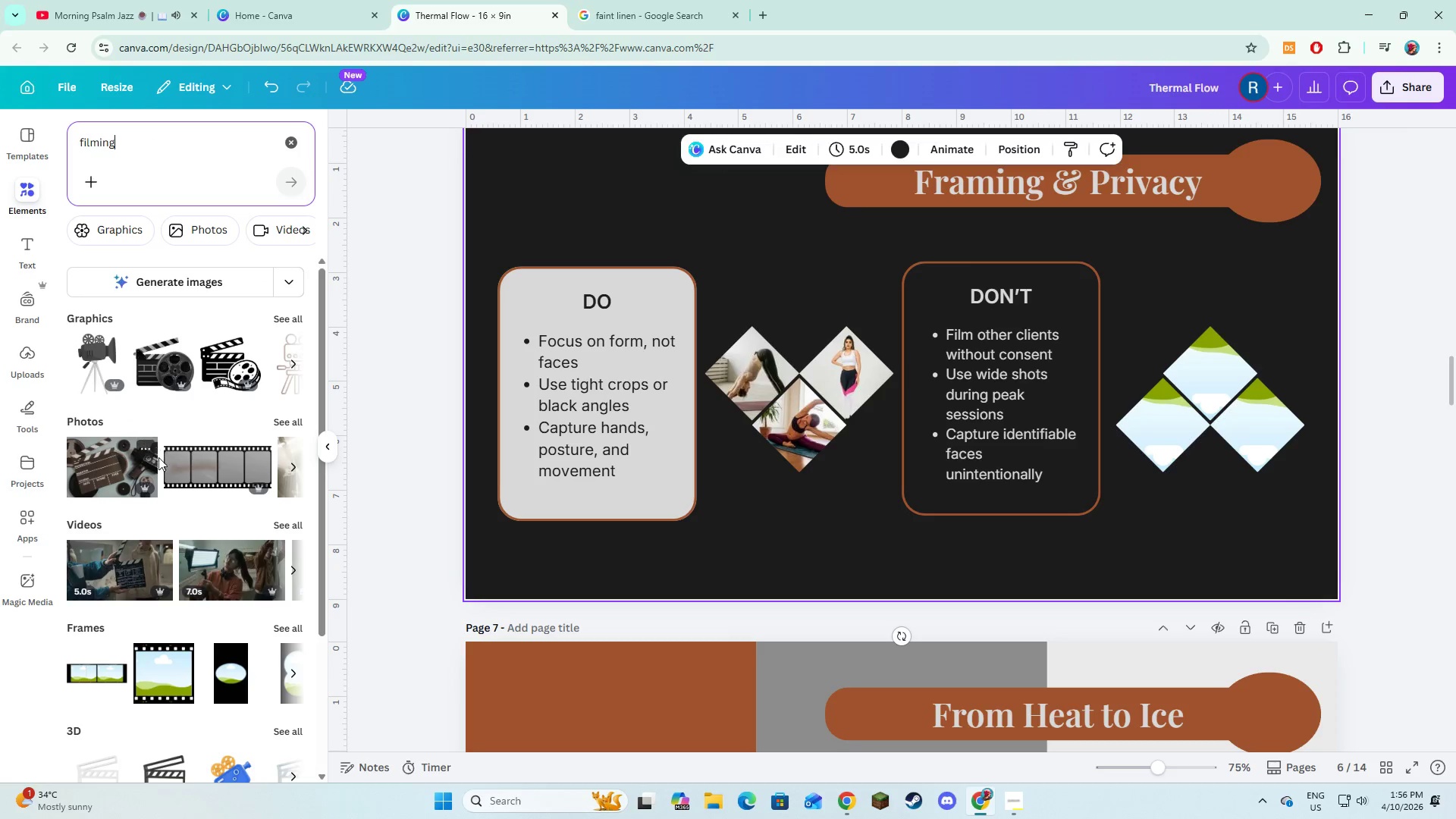 
left_click([284, 424])
 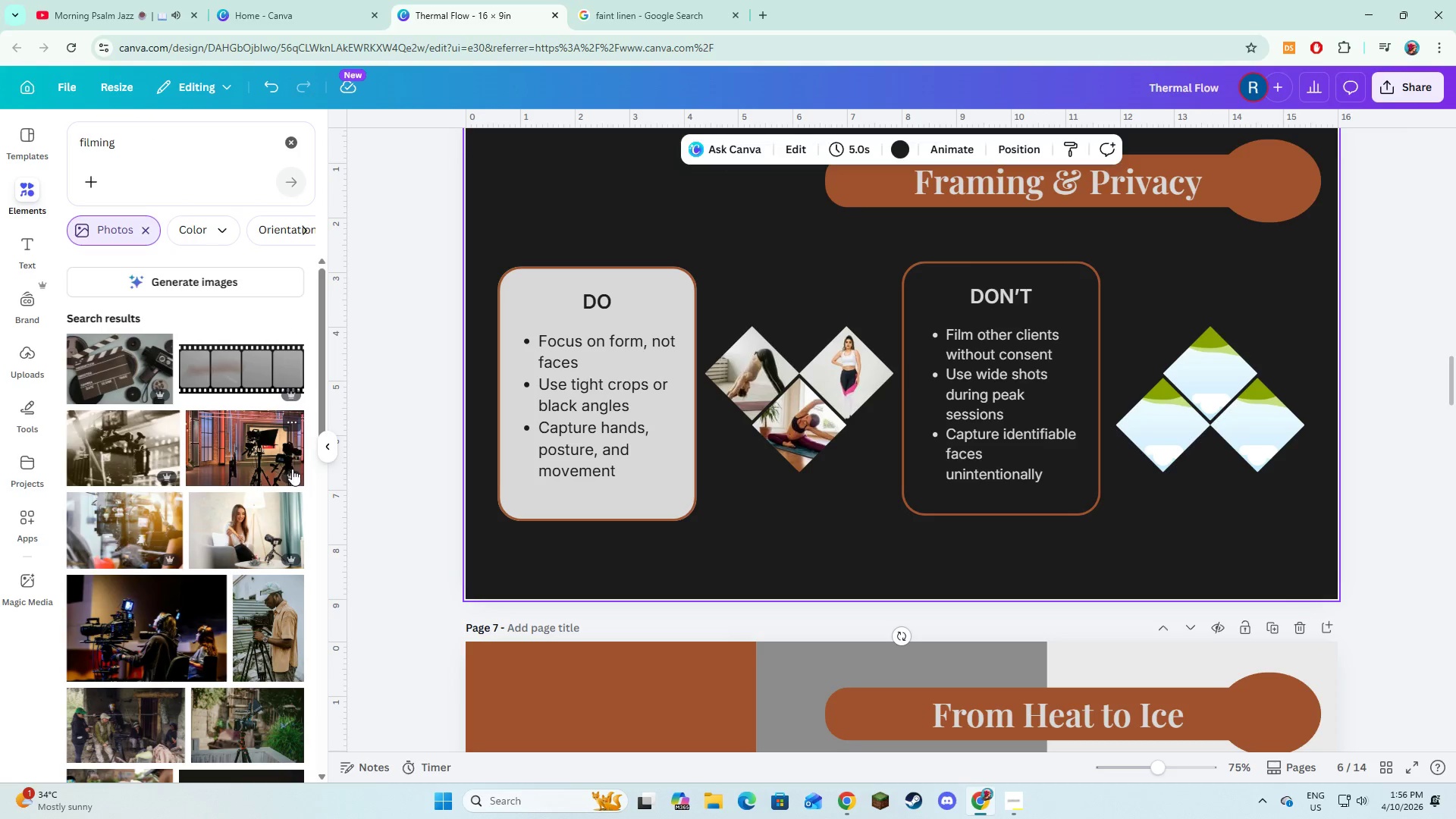 
scroll: coordinate [280, 535], scroll_direction: down, amount: 17.0
 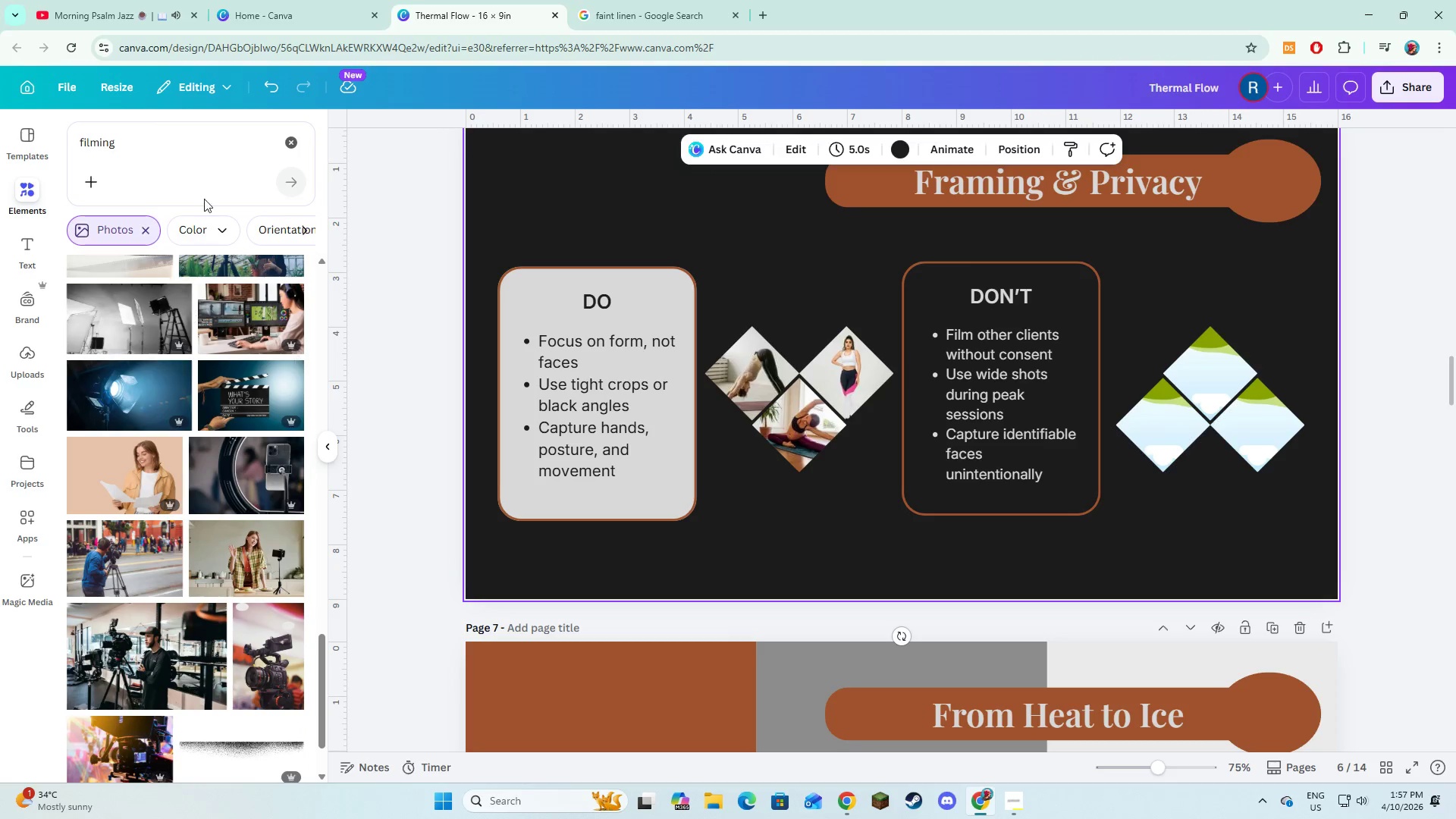 
left_click([199, 171])
 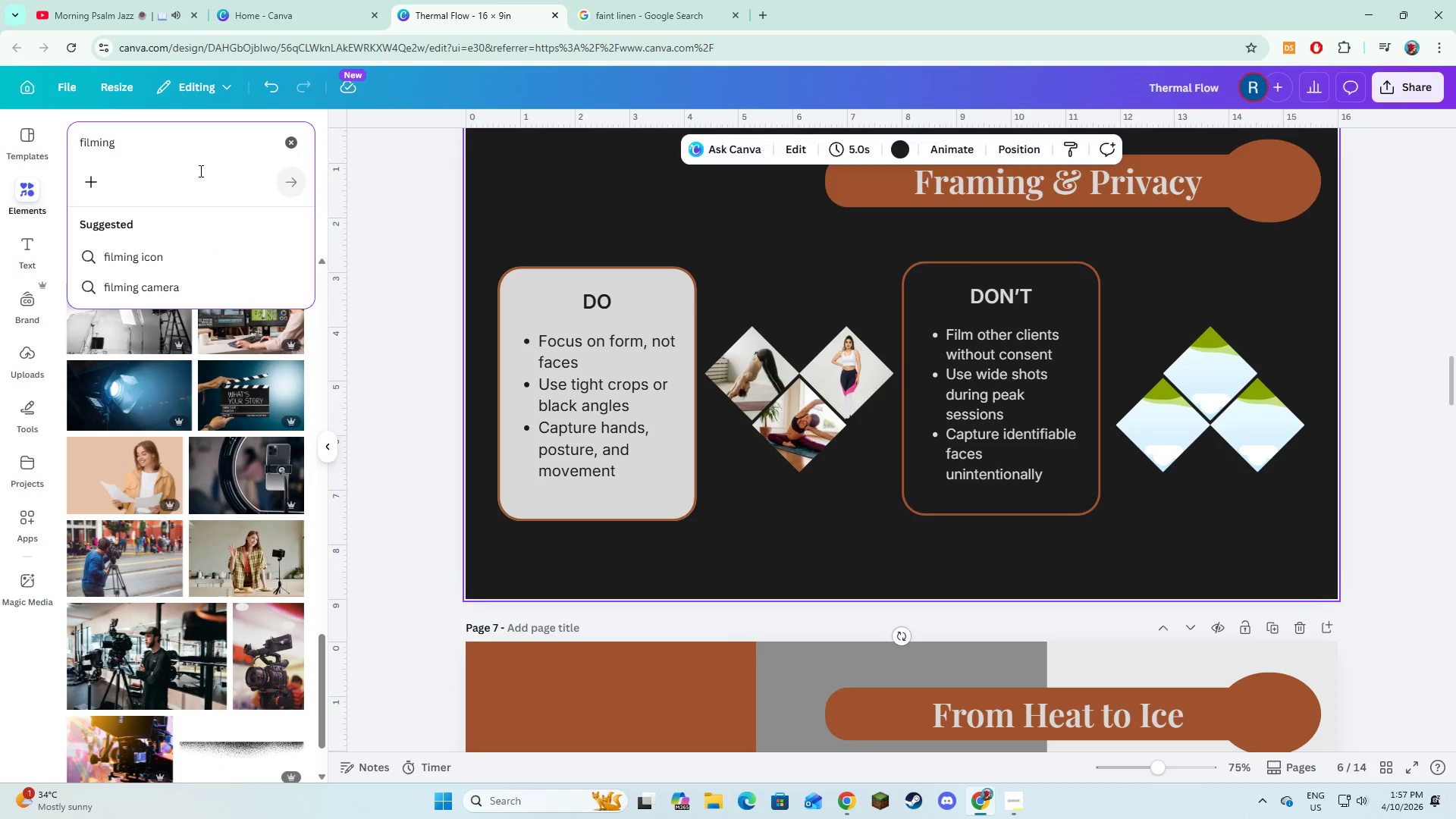 
type( using phone)
 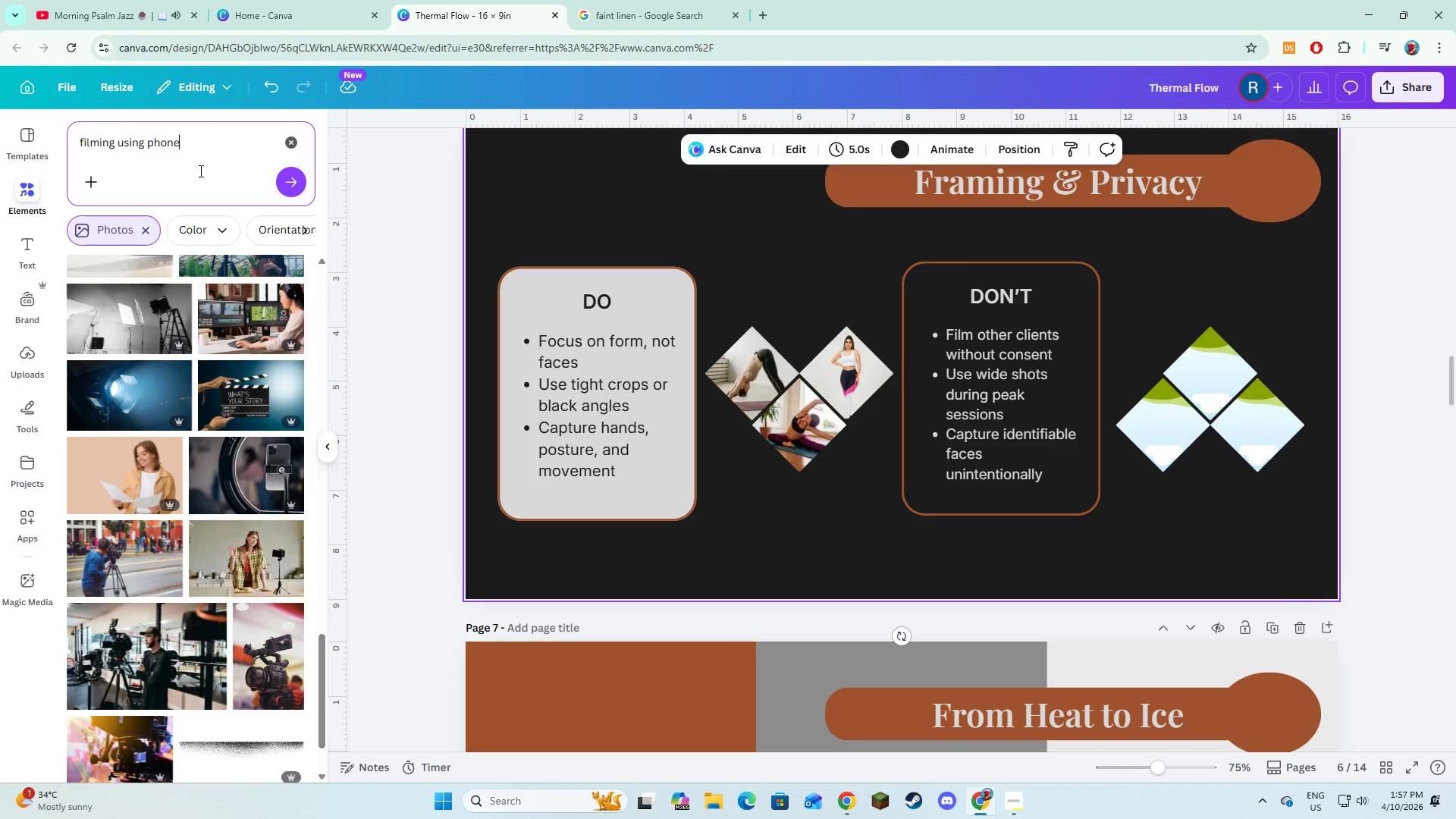 
key(Enter)
 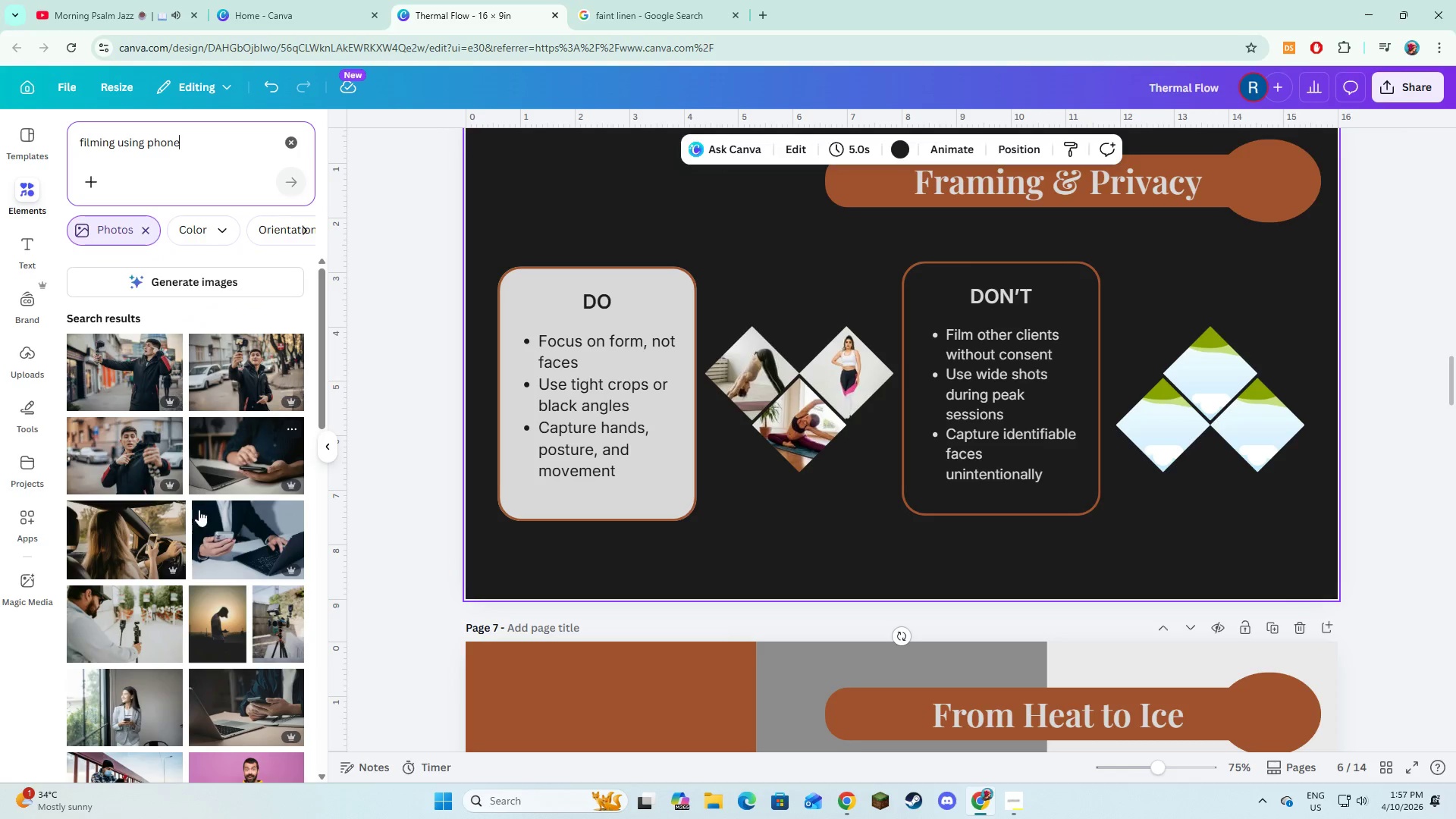 
wait(5.33)
 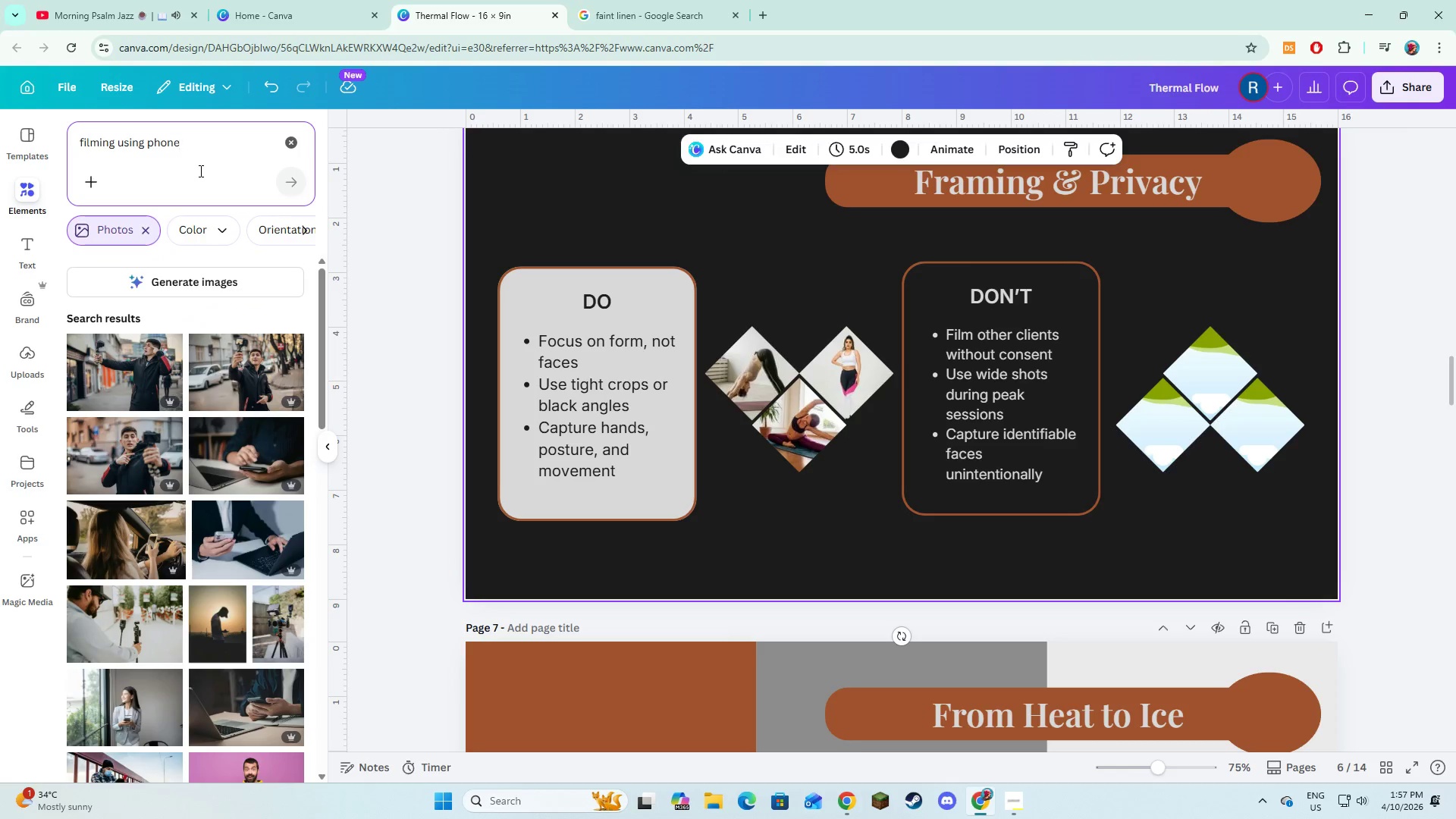 
scroll: coordinate [179, 560], scroll_direction: down, amount: 18.0
 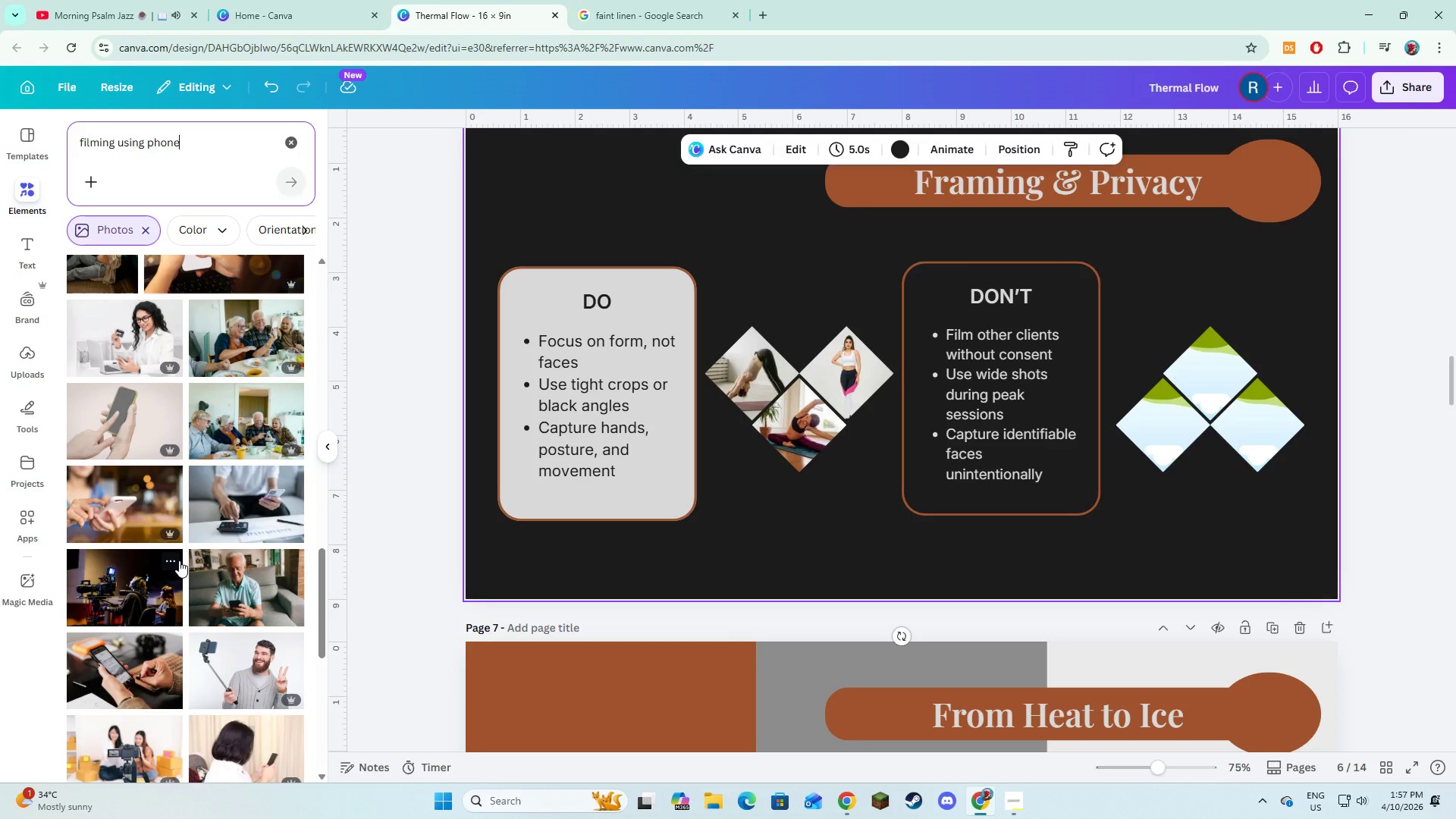 
scroll: coordinate [206, 490], scroll_direction: down, amount: 6.0
 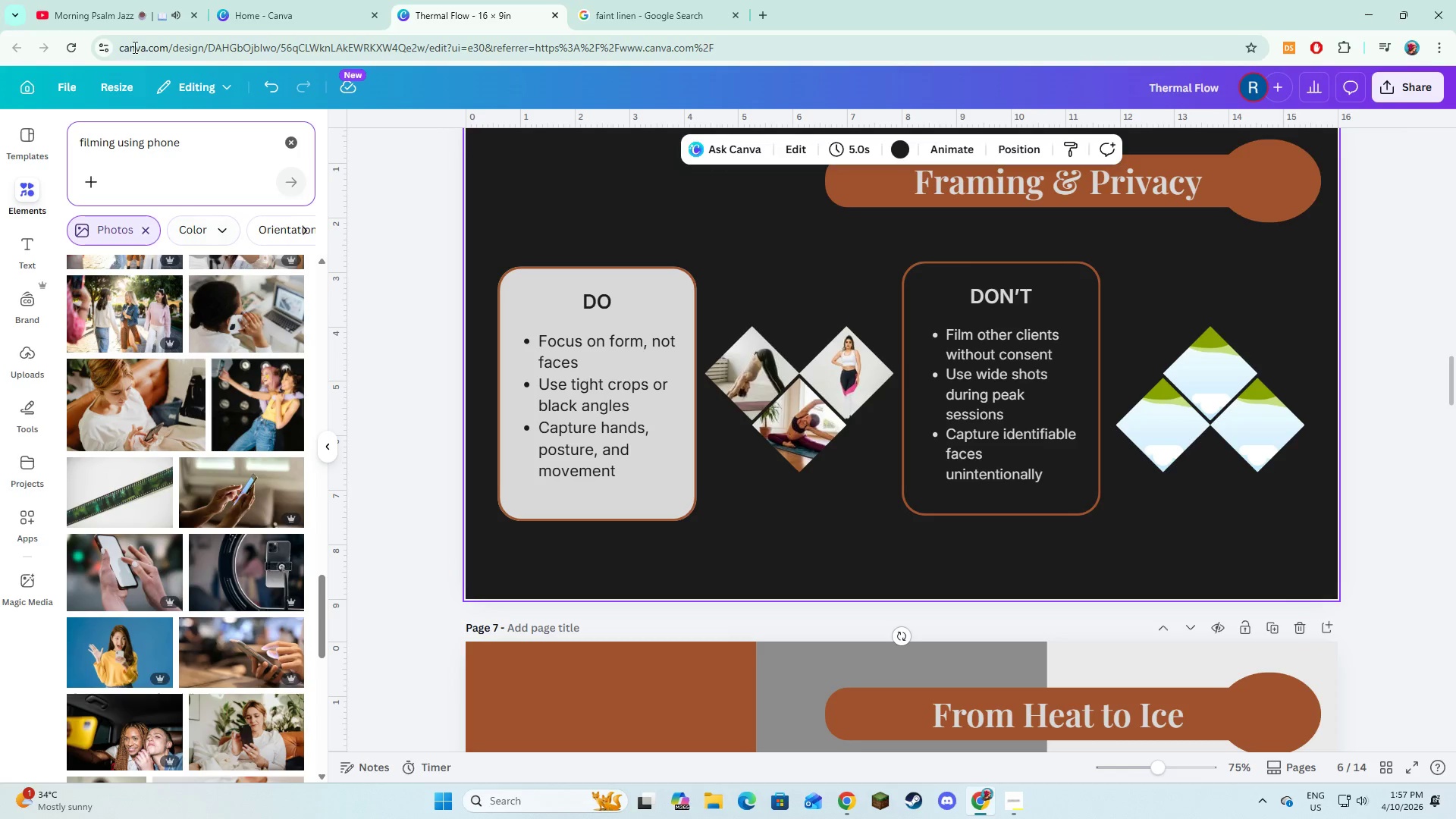 
left_click([117, 136])
 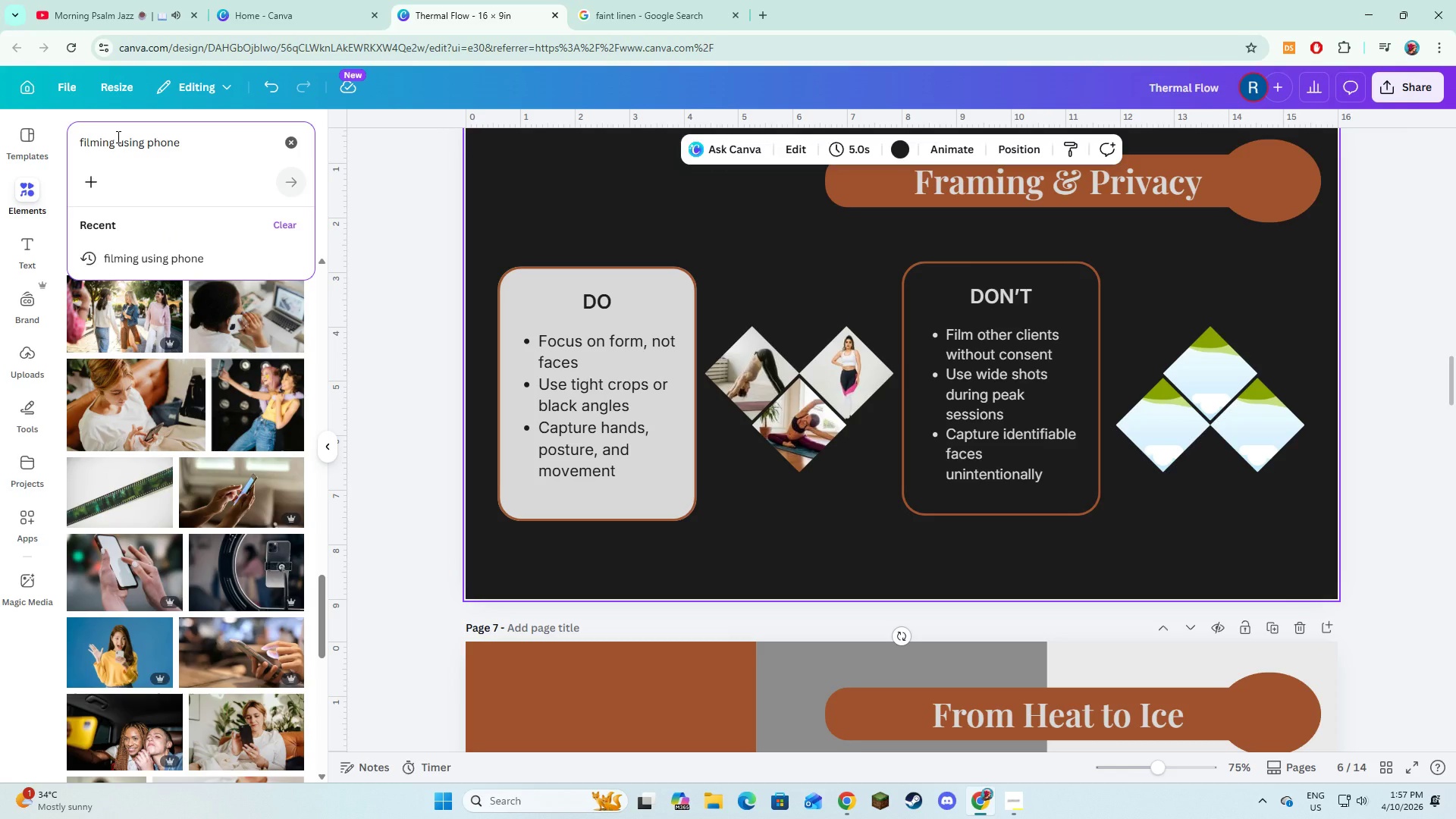 
type(others)
 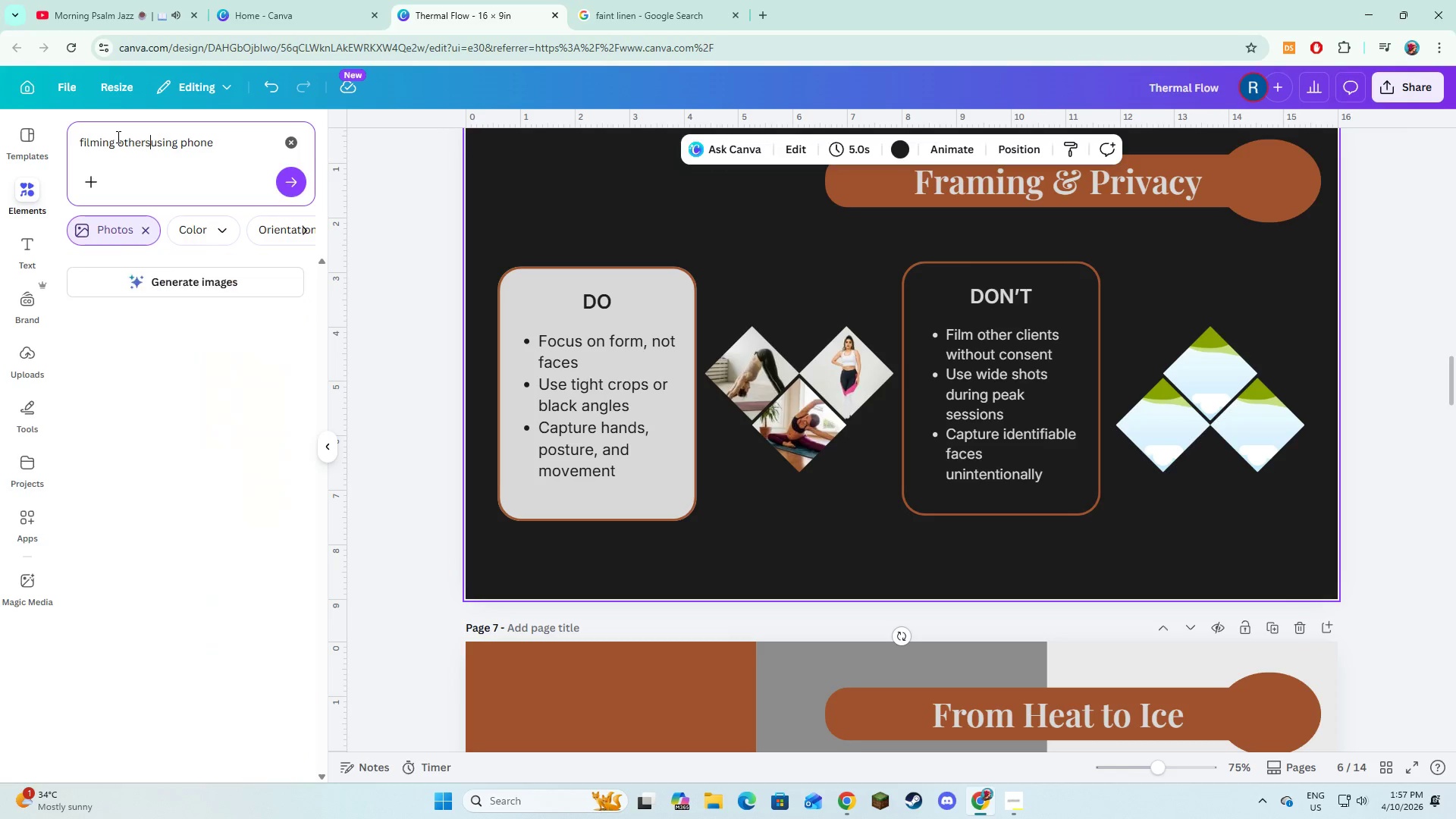 
key(Enter)
 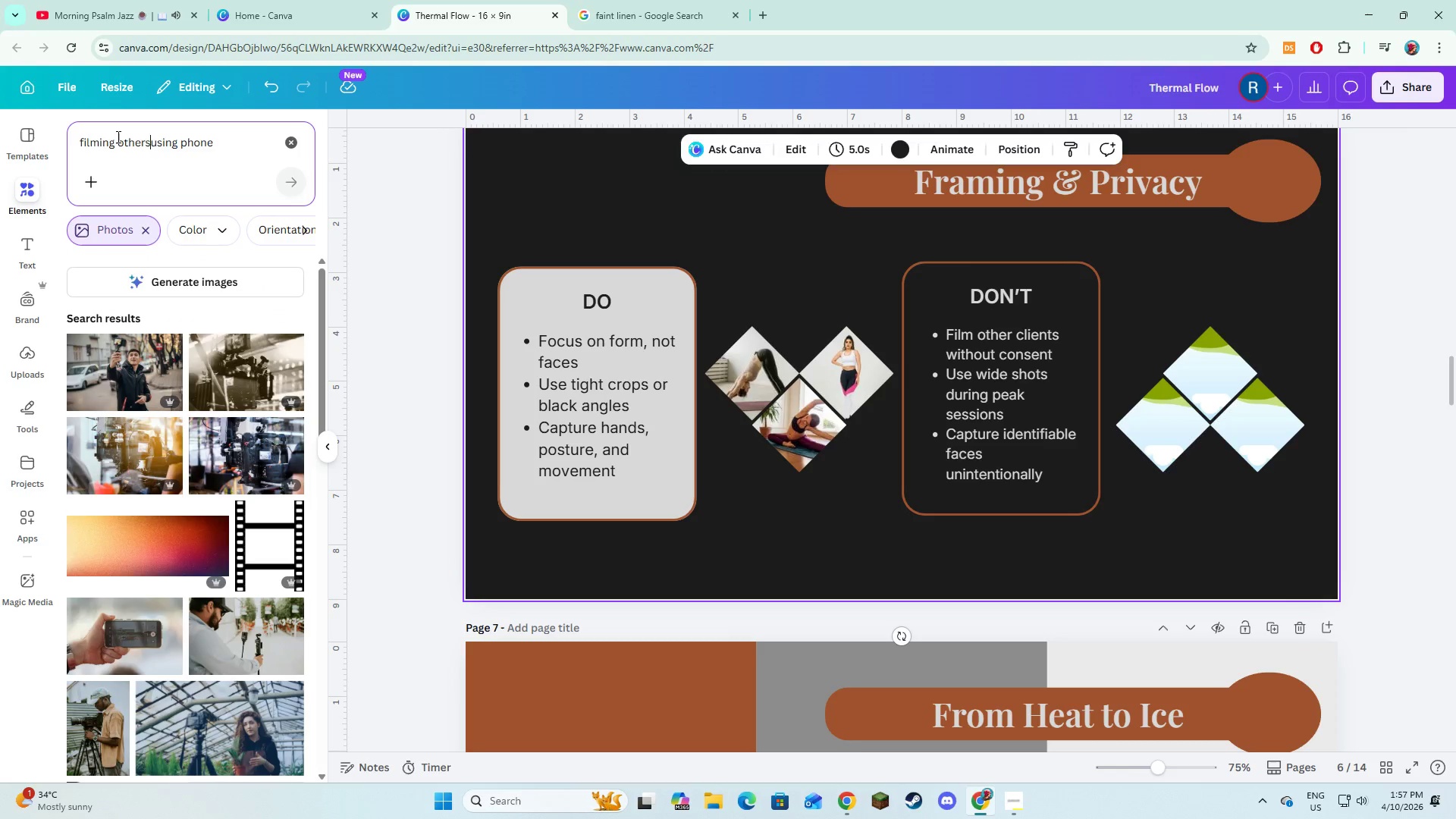 
key(Space)
 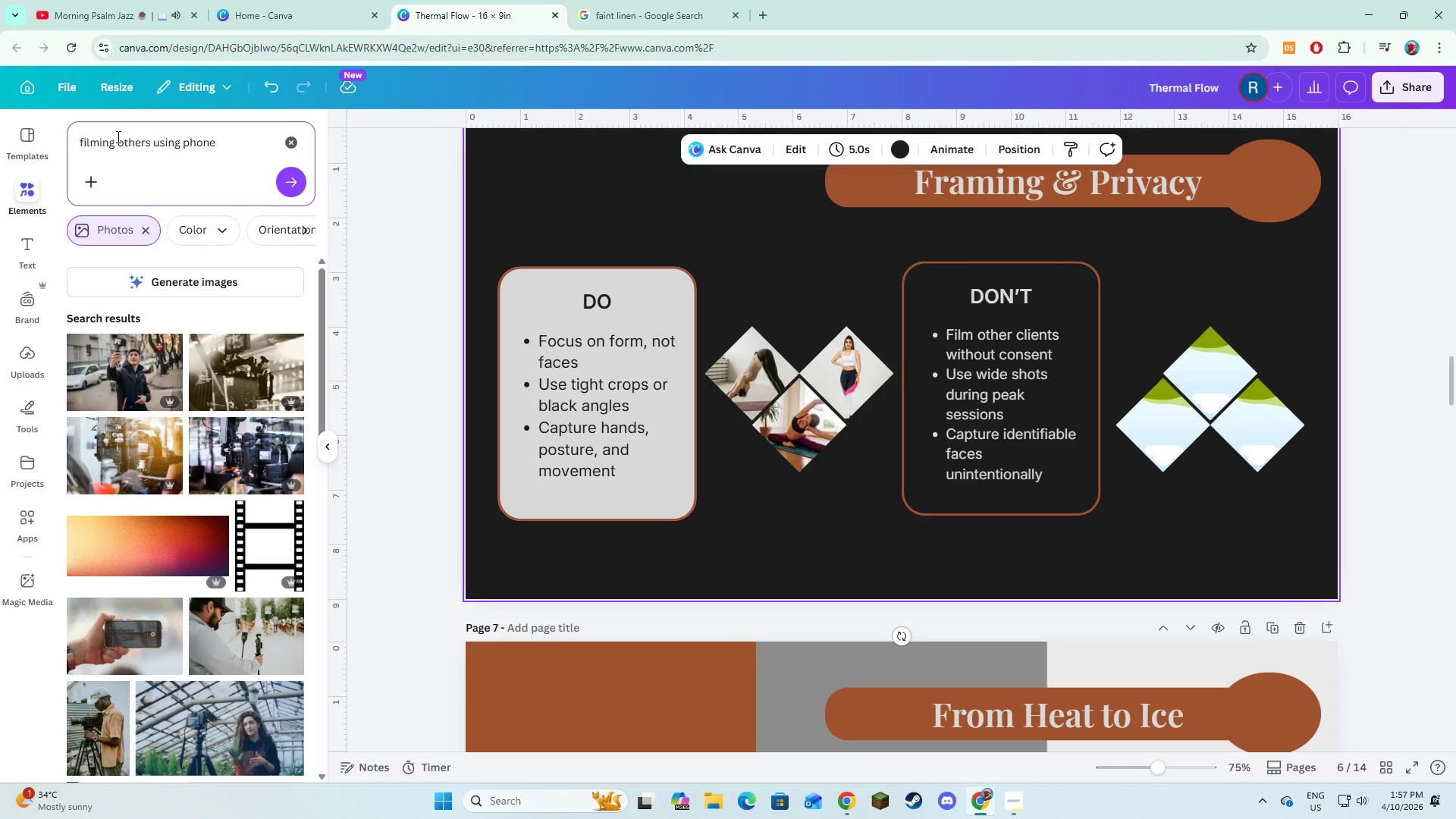 
key(NumpadEnter)
 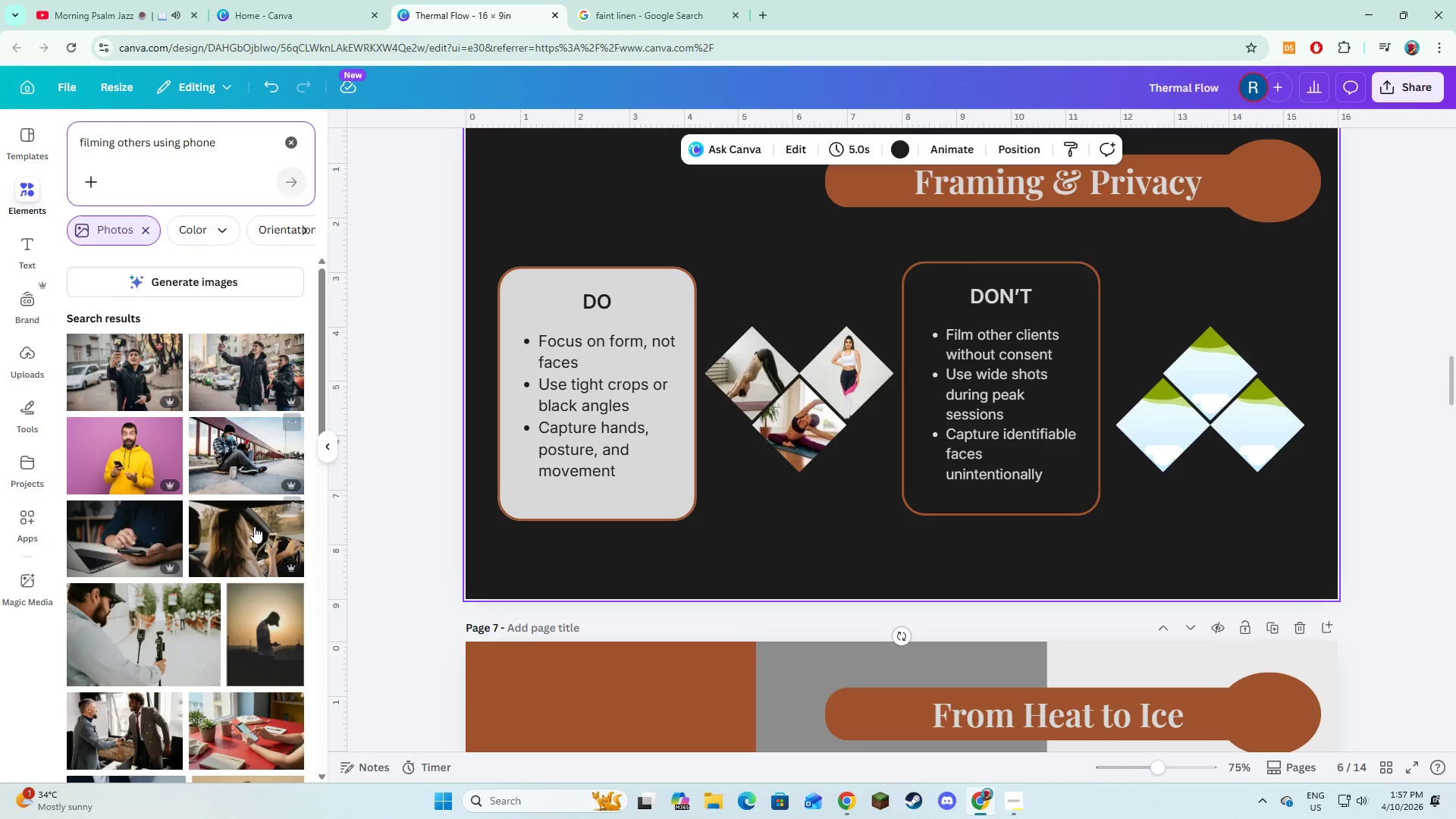 
scroll: coordinate [243, 579], scroll_direction: down, amount: 13.0
 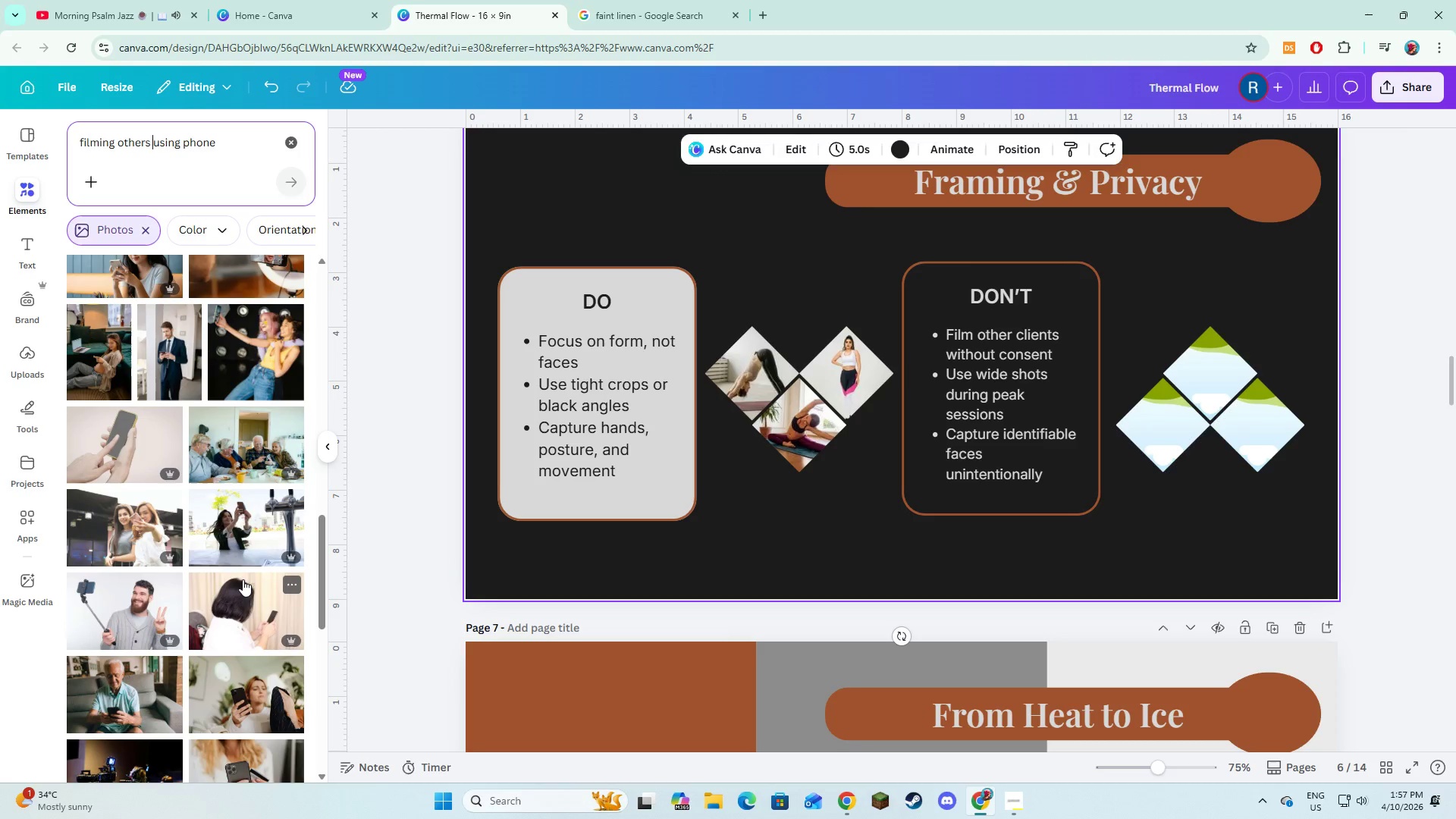 
scroll: coordinate [239, 566], scroll_direction: down, amount: 16.0
 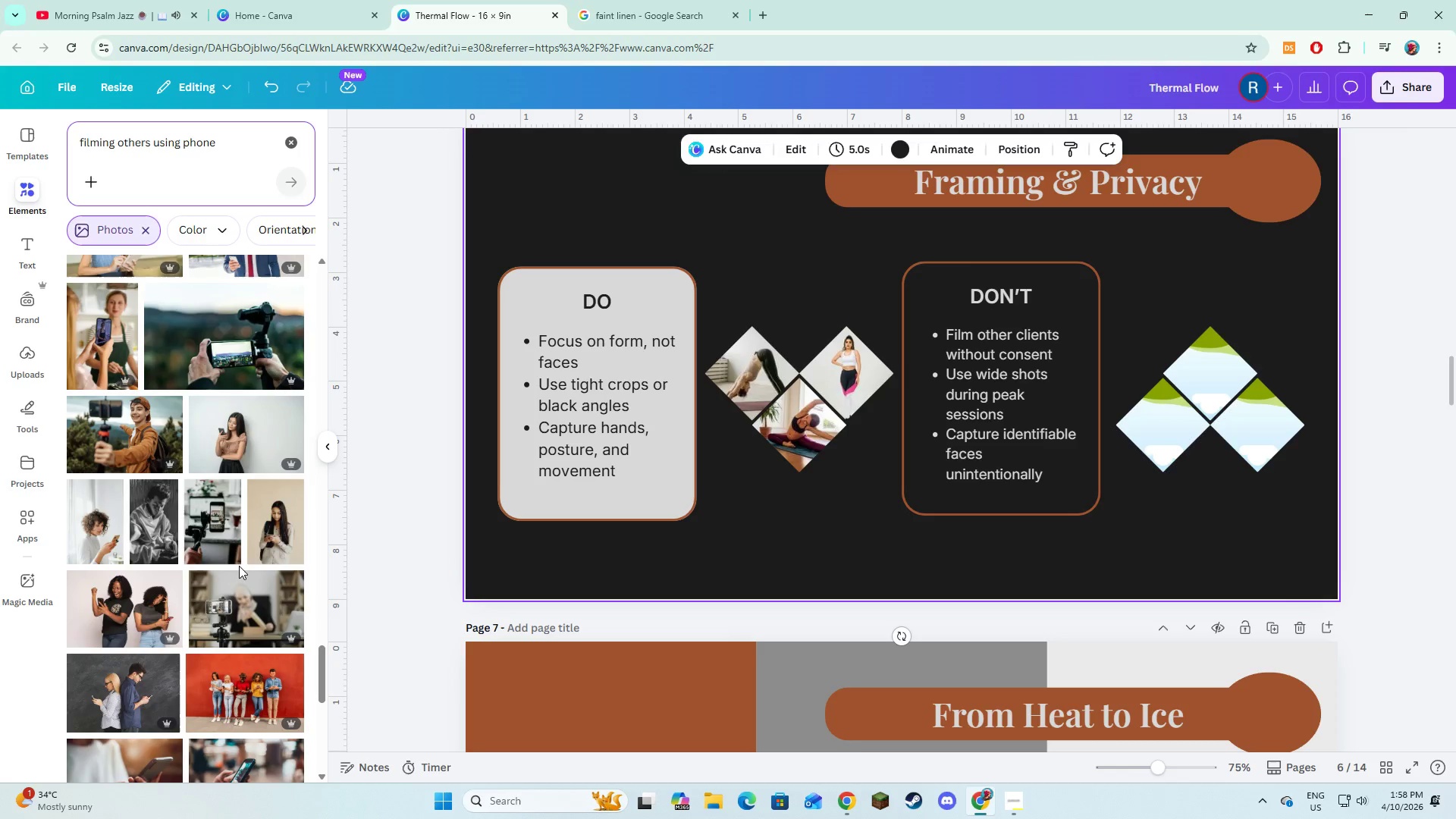 
mouse_move([261, 576])
 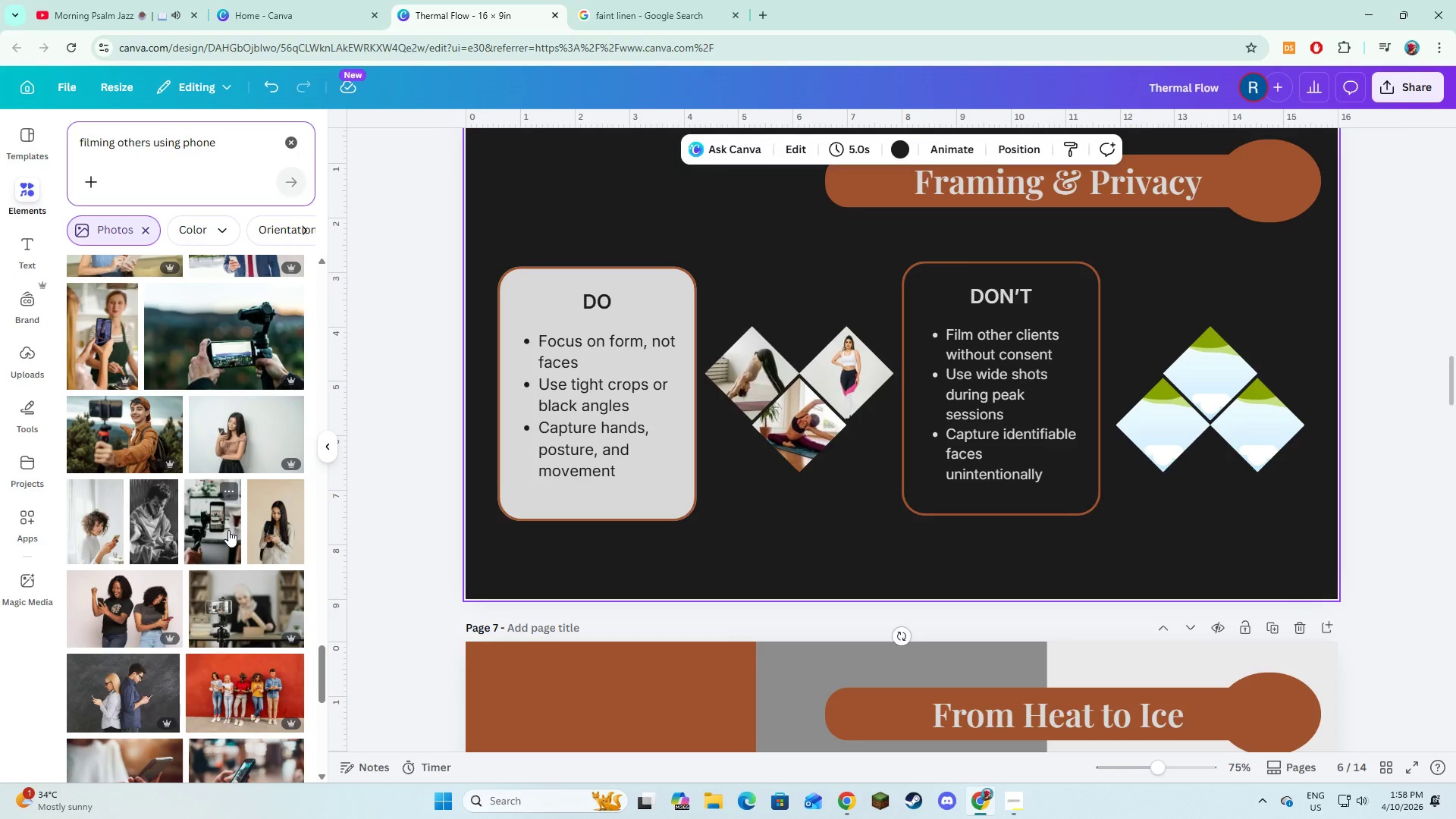 
left_click([228, 530])
 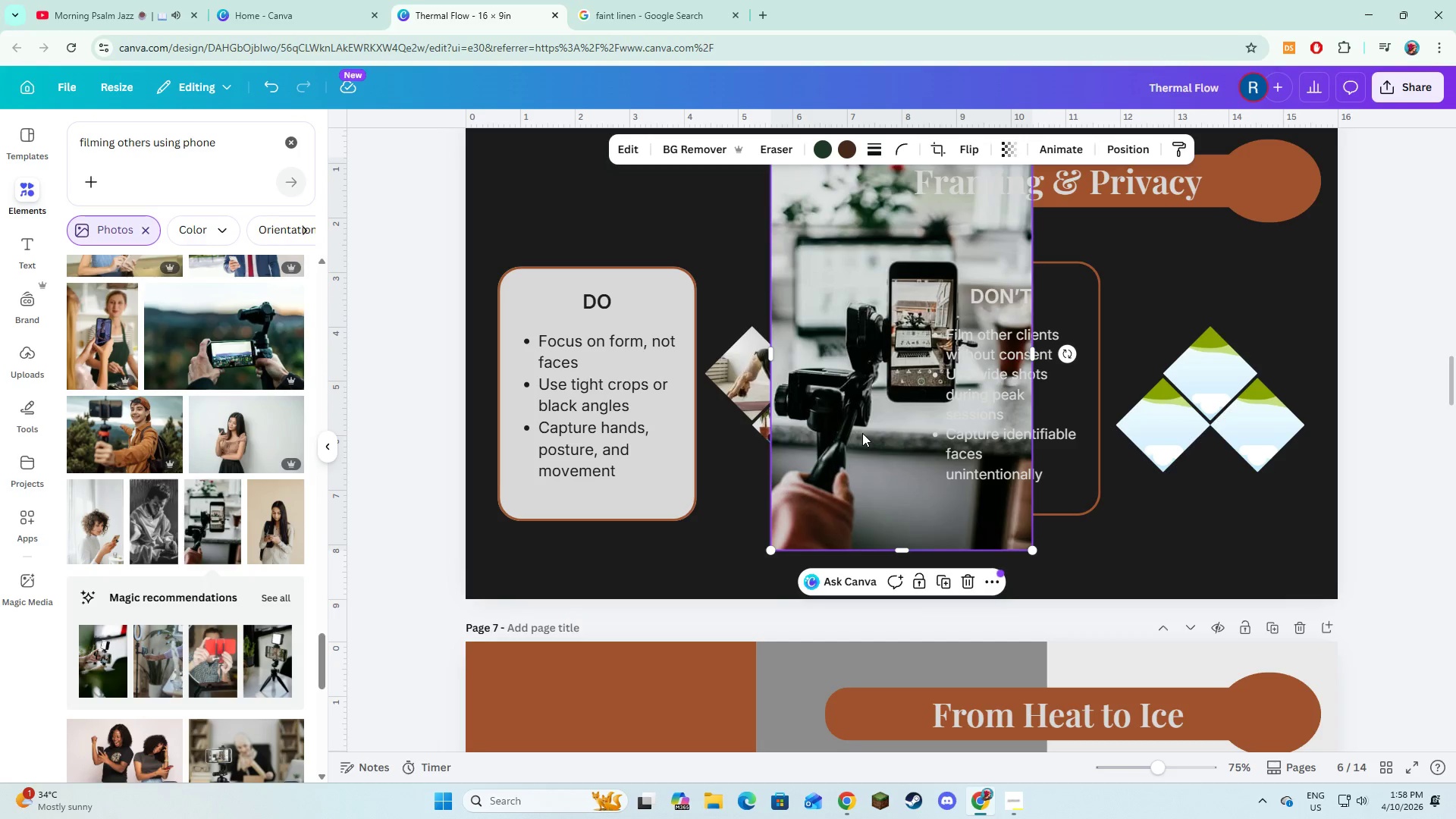 
left_click_drag(start_coordinate=[862, 433], to_coordinate=[1197, 366])
 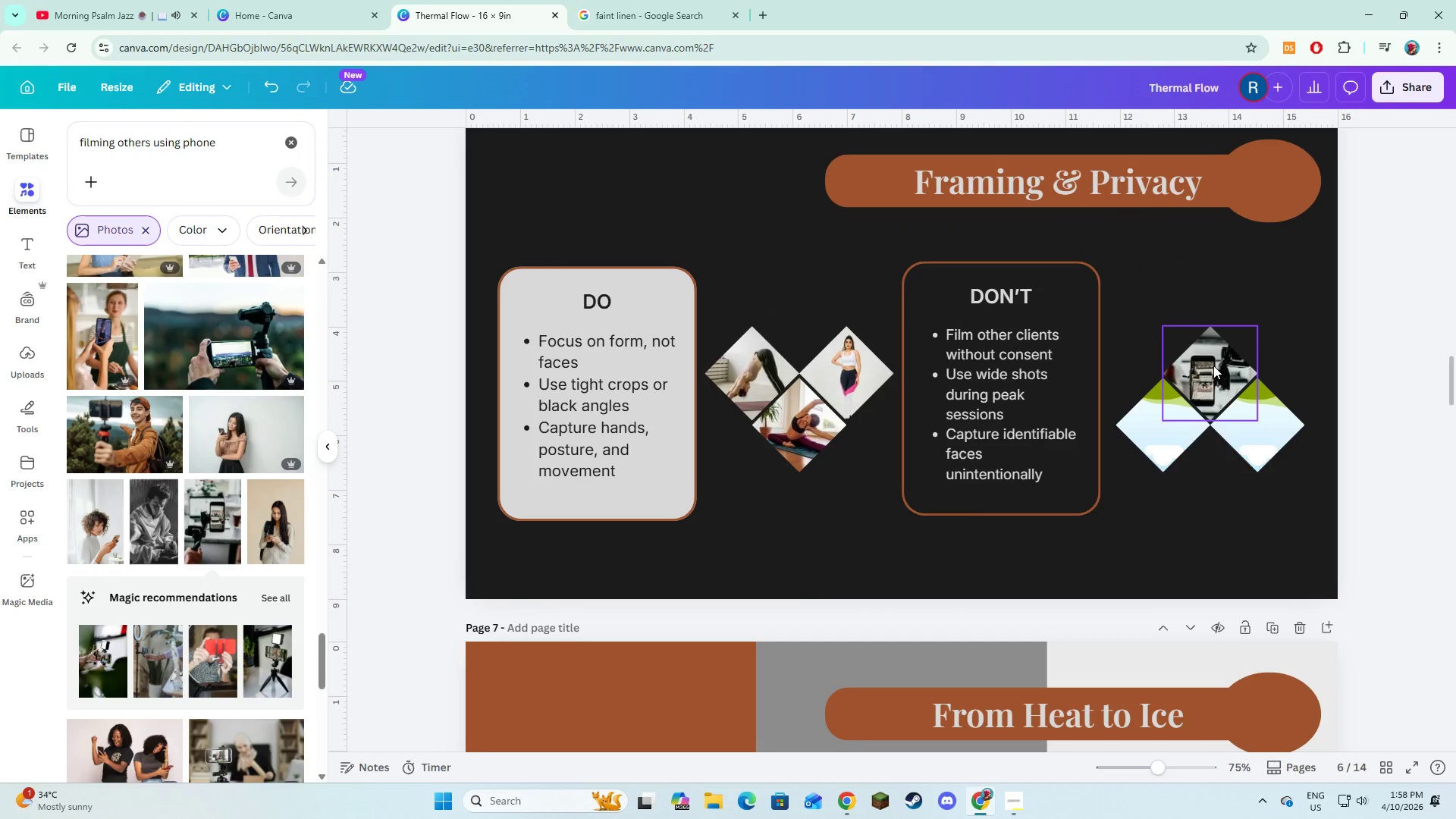 
double_click([1213, 366])
 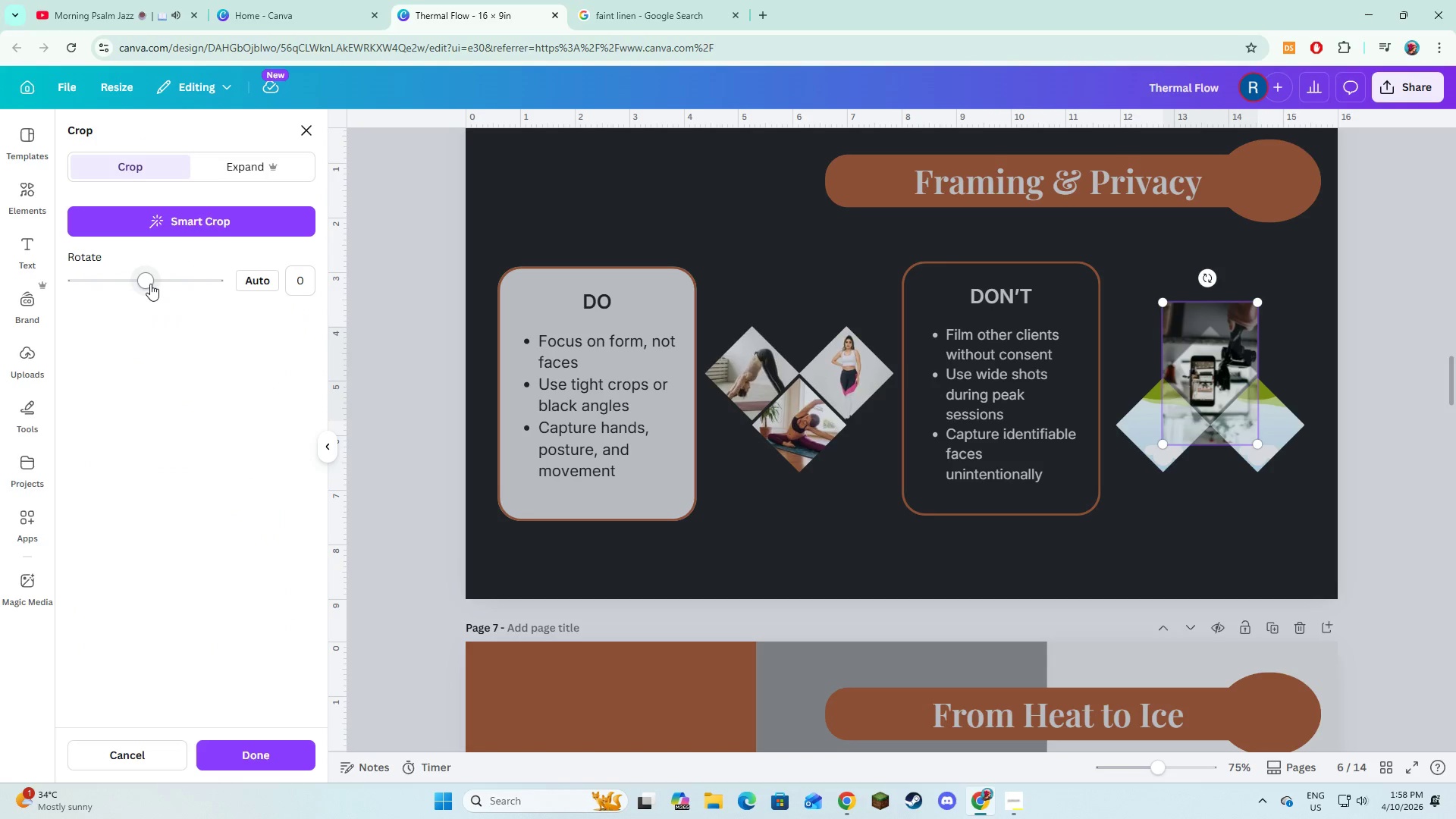 
left_click_drag(start_coordinate=[147, 282], to_coordinate=[218, 286])
 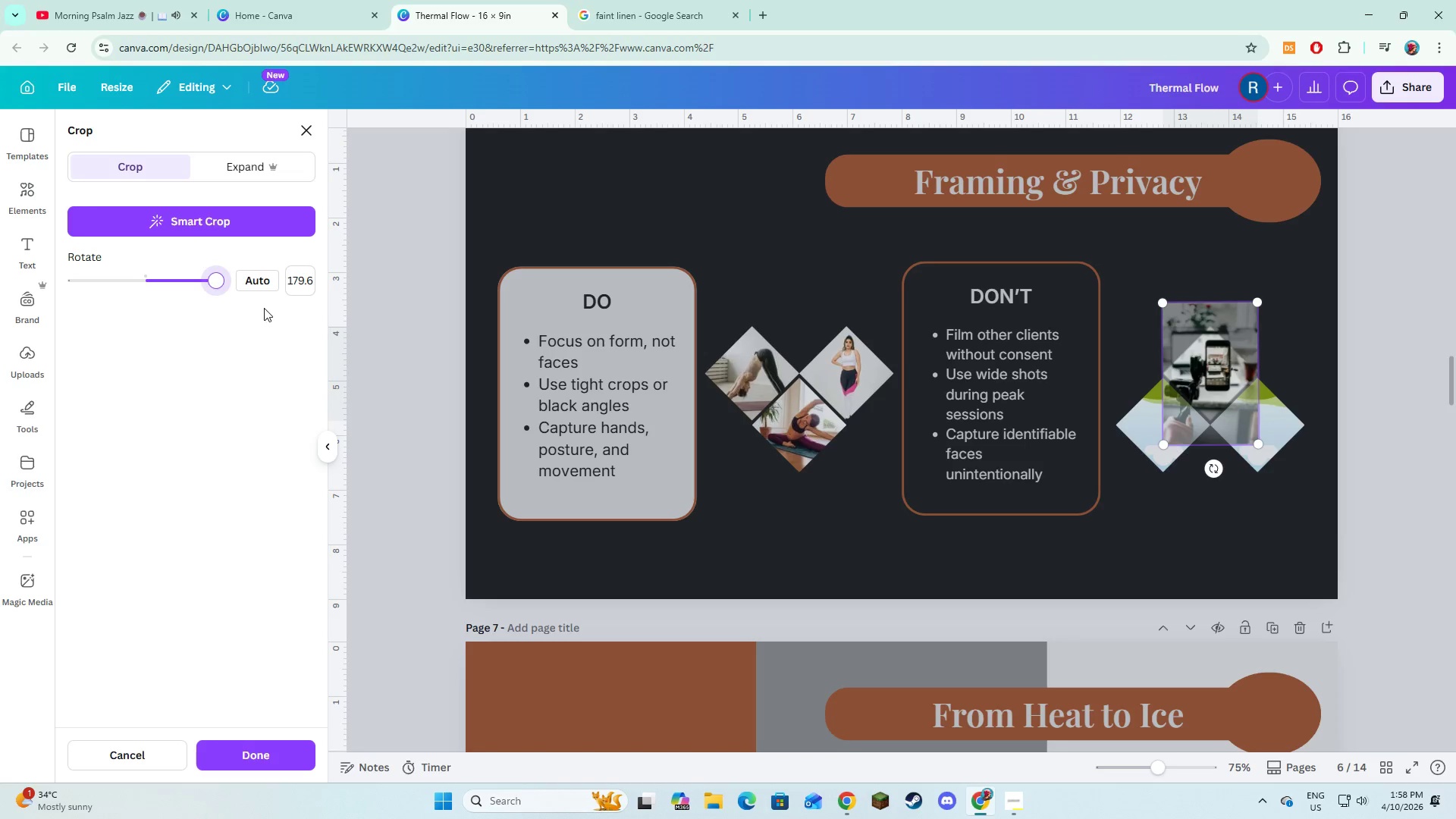 
left_click_drag(start_coordinate=[221, 281], to_coordinate=[226, 281])
 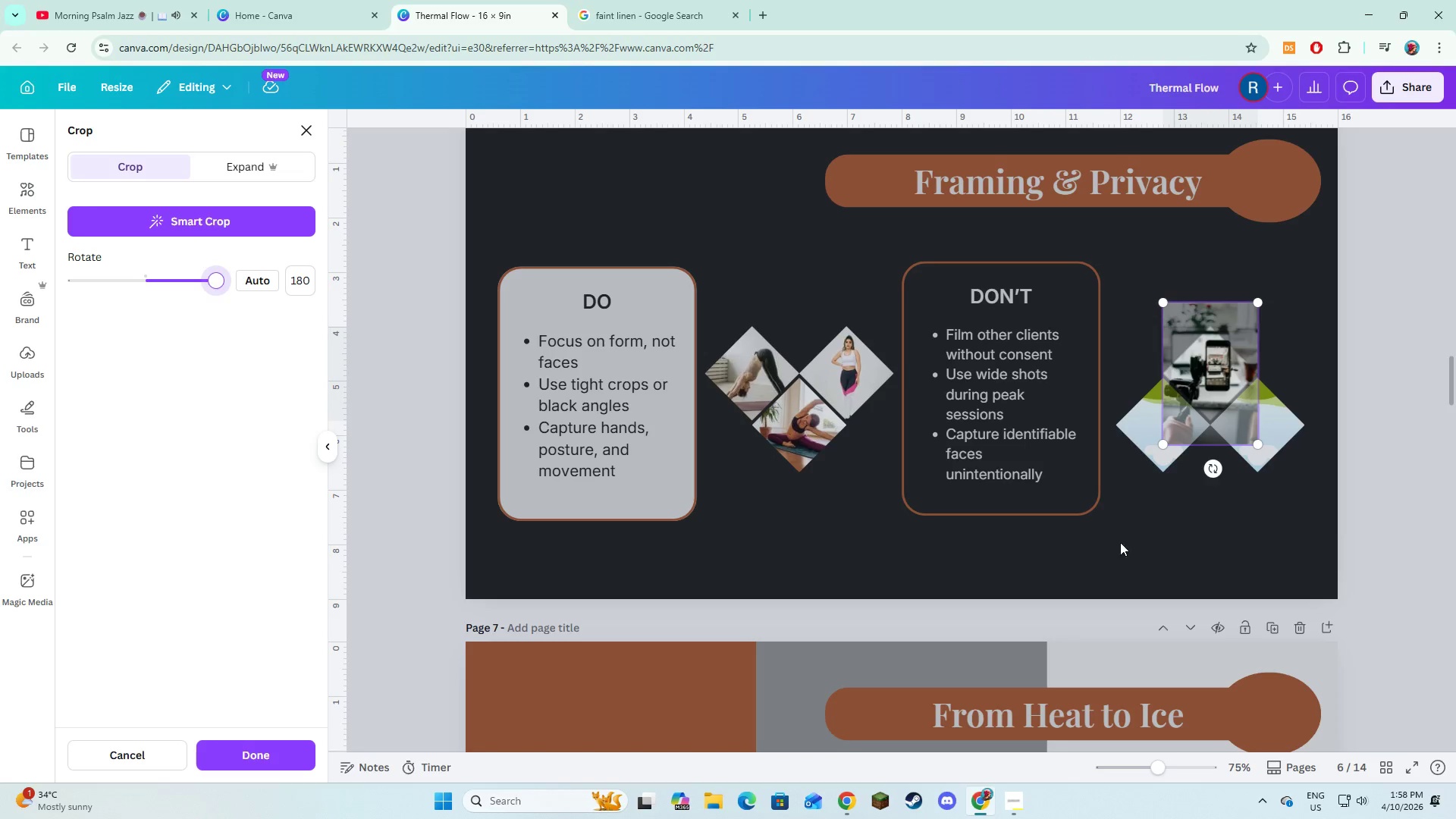 
left_click([1147, 551])
 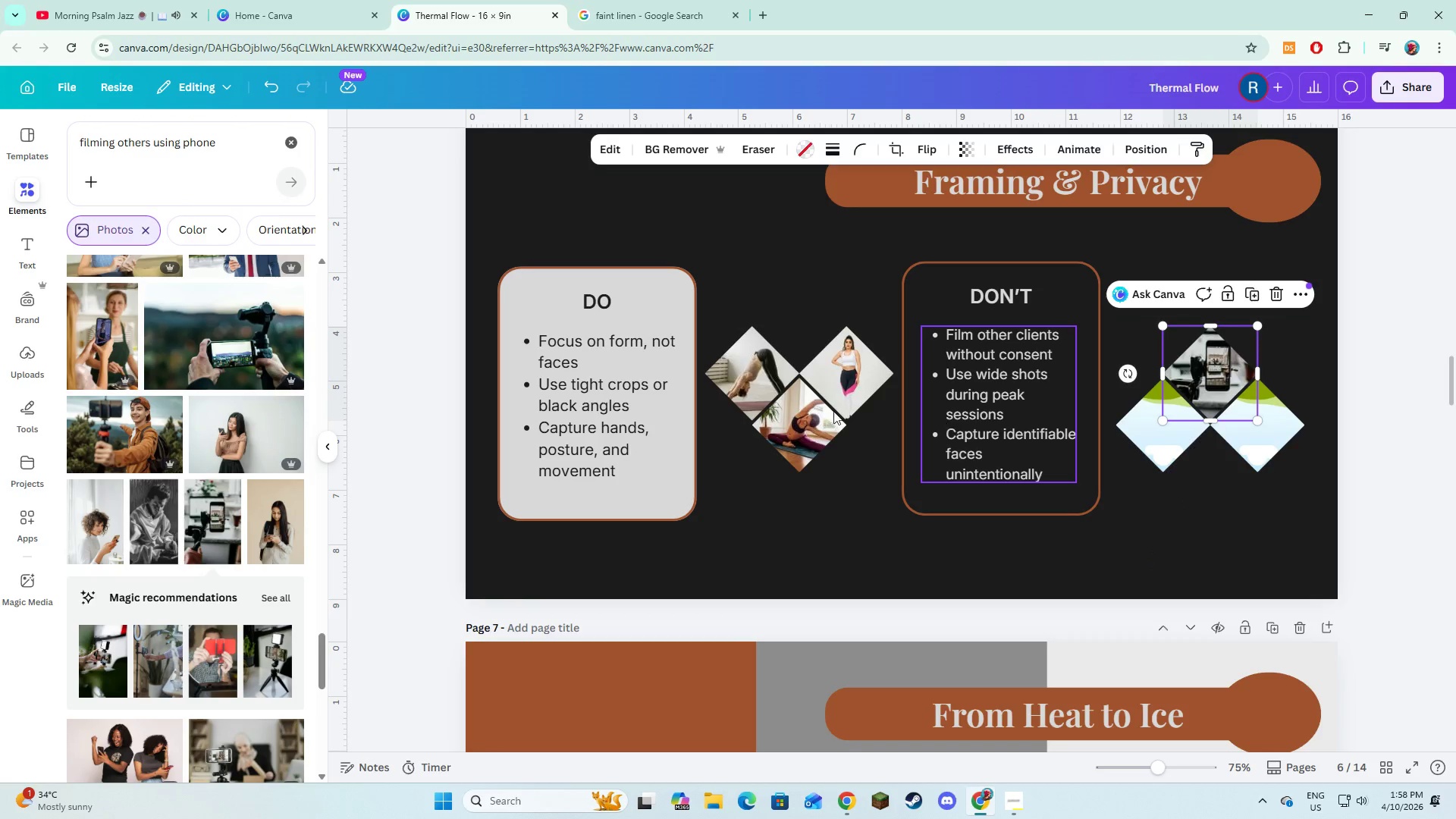 
wait(7.48)
 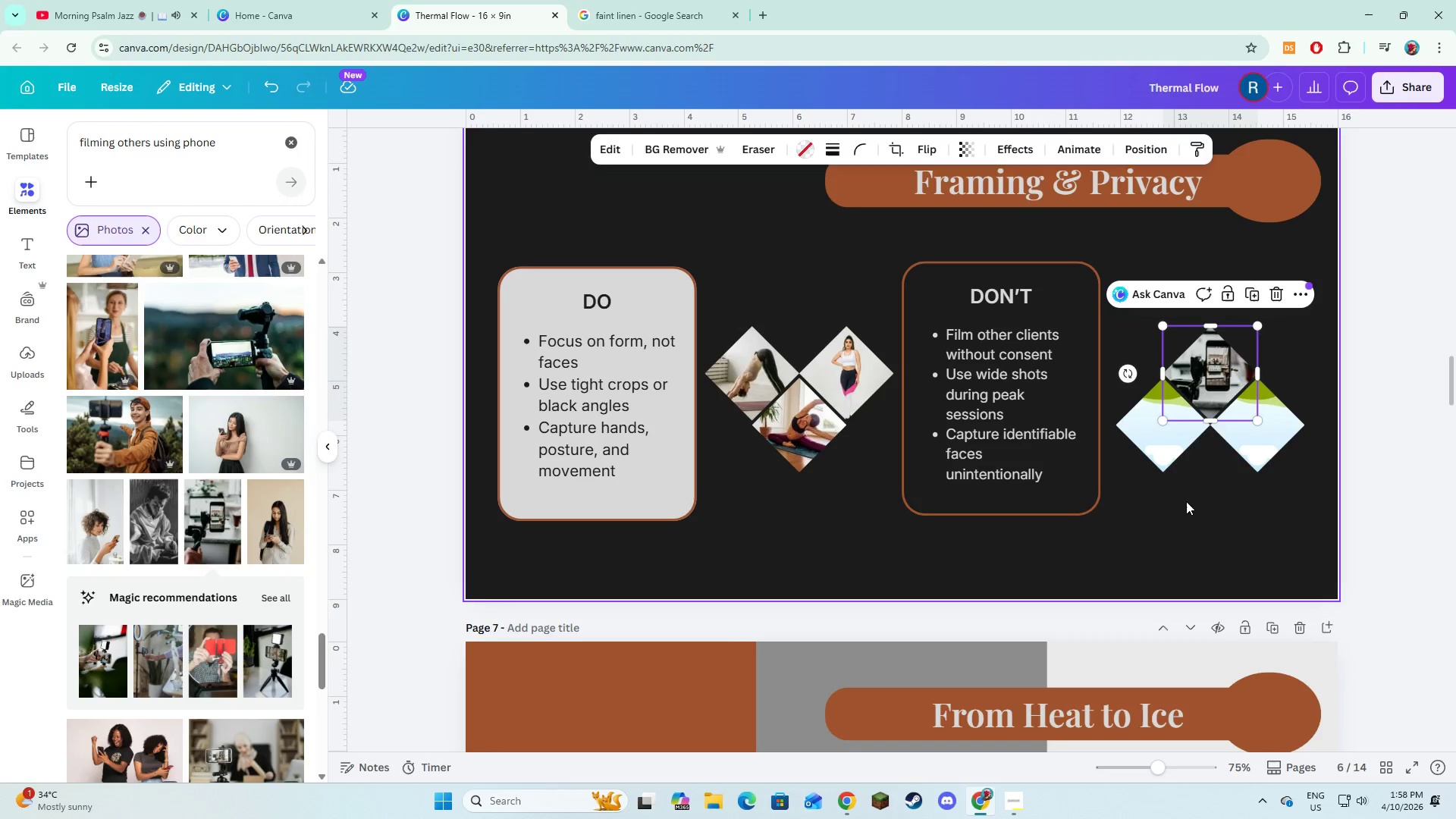 
double_click([217, 138])
 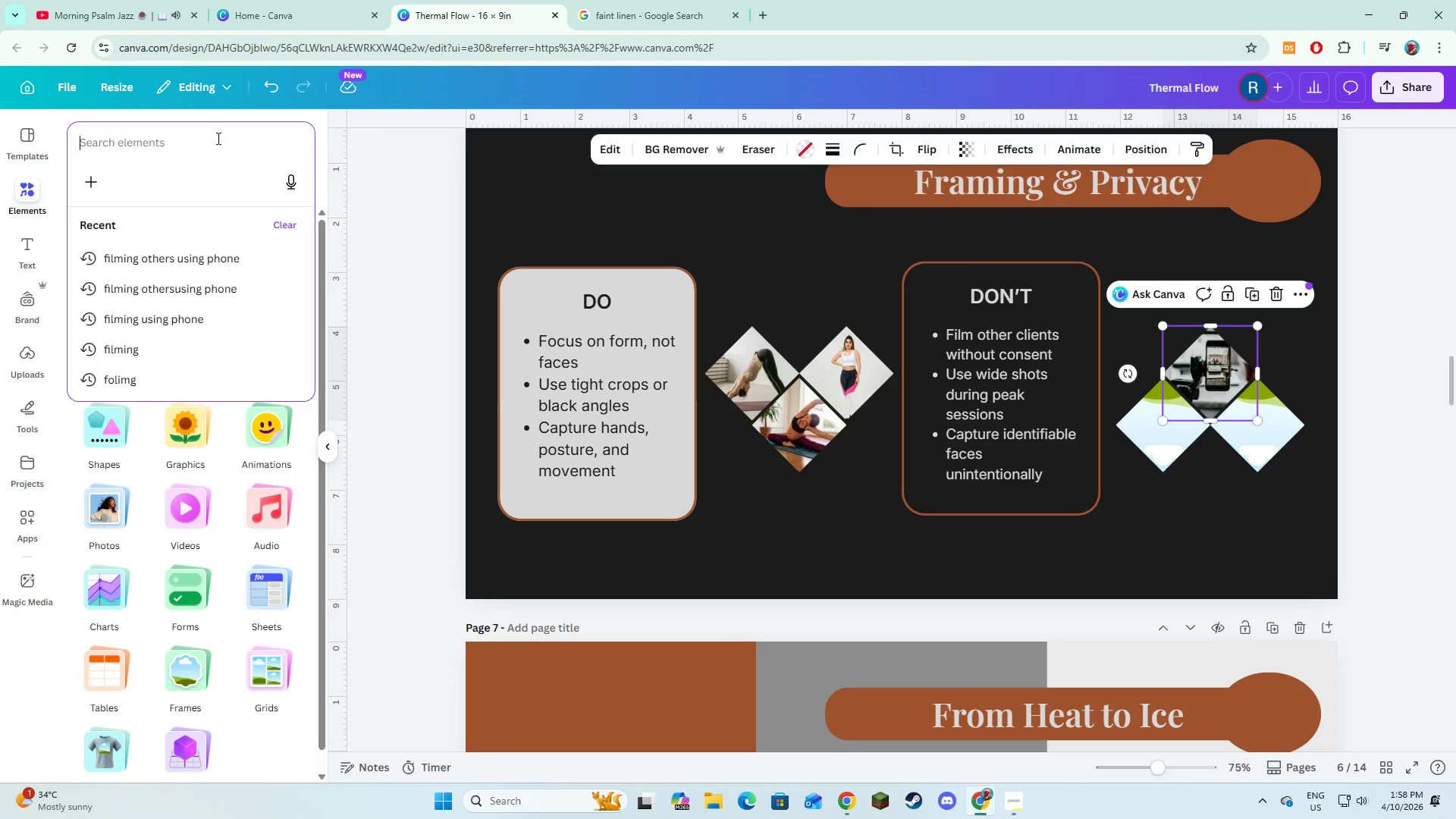 
type(wide shots)
 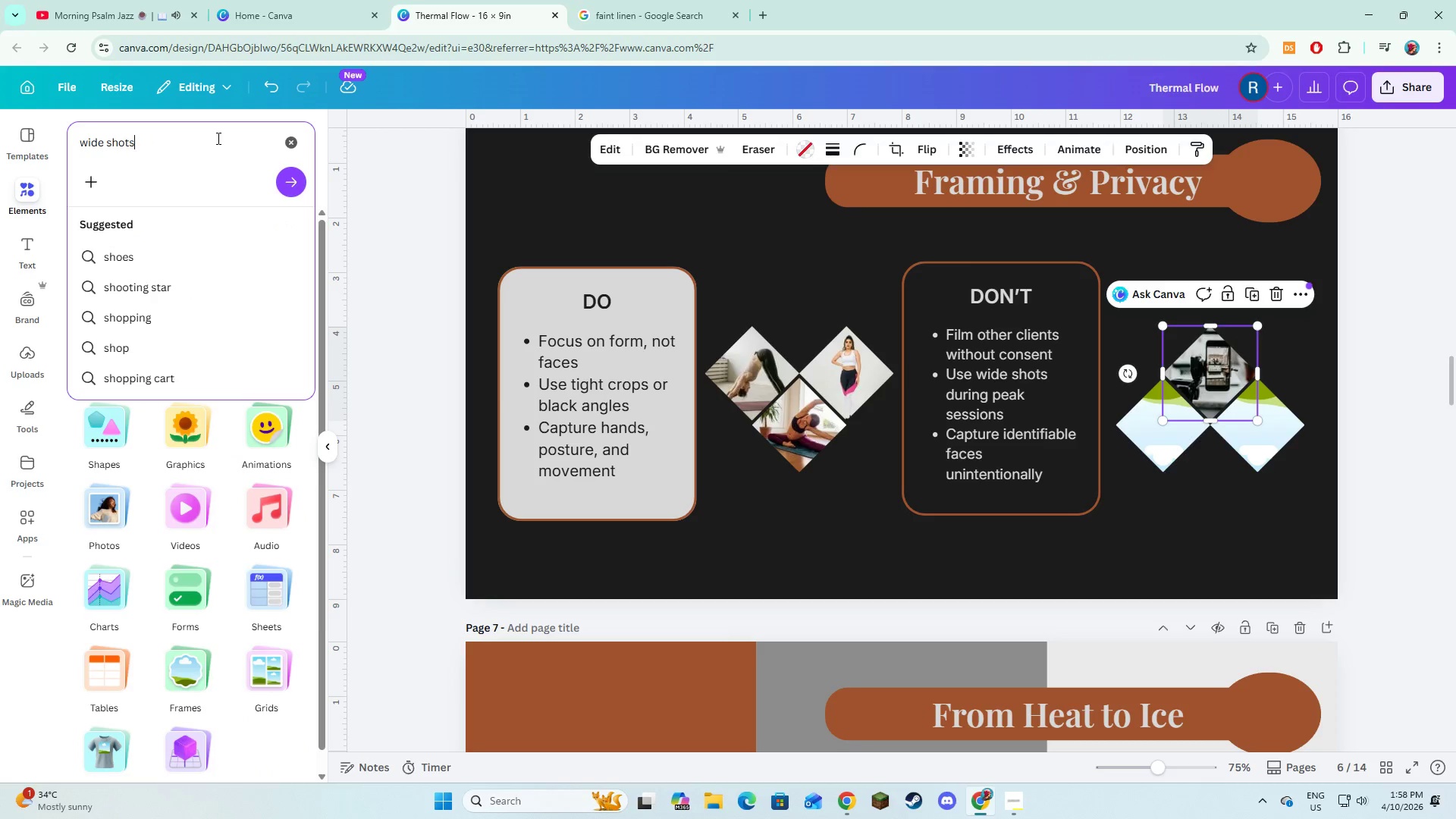 
key(Enter)
 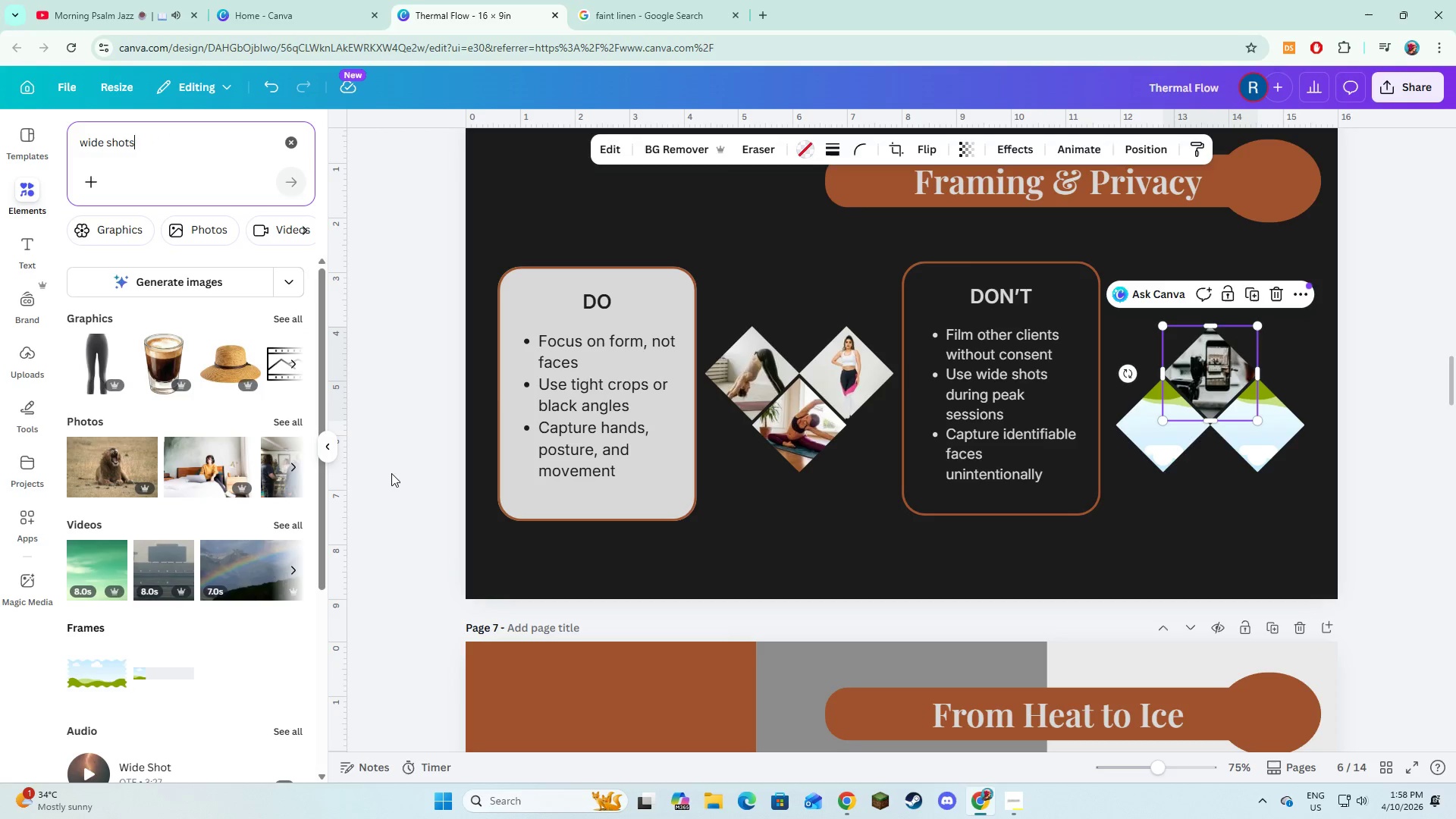 
left_click([288, 425])
 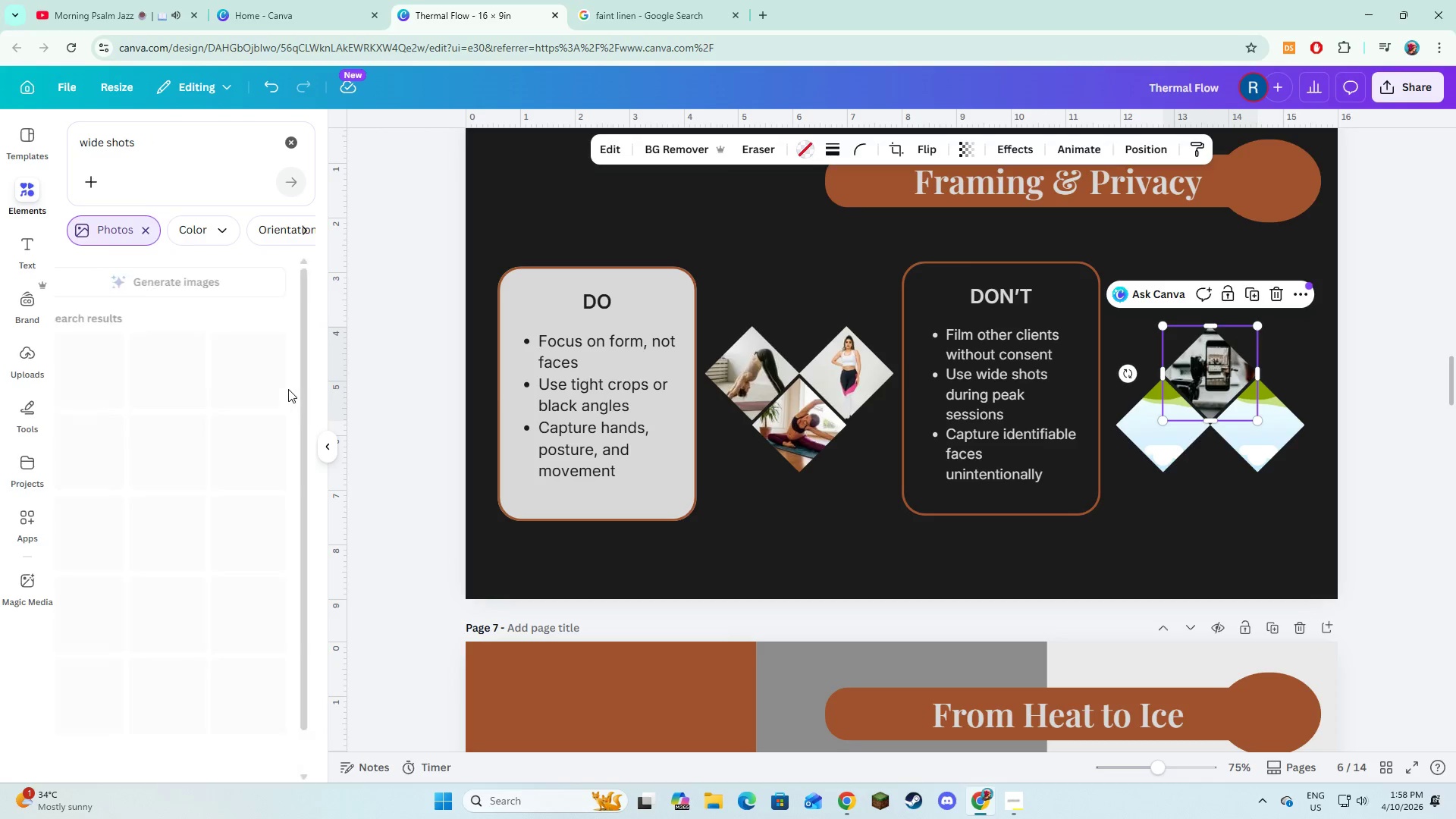 
mouse_move([277, 420])
 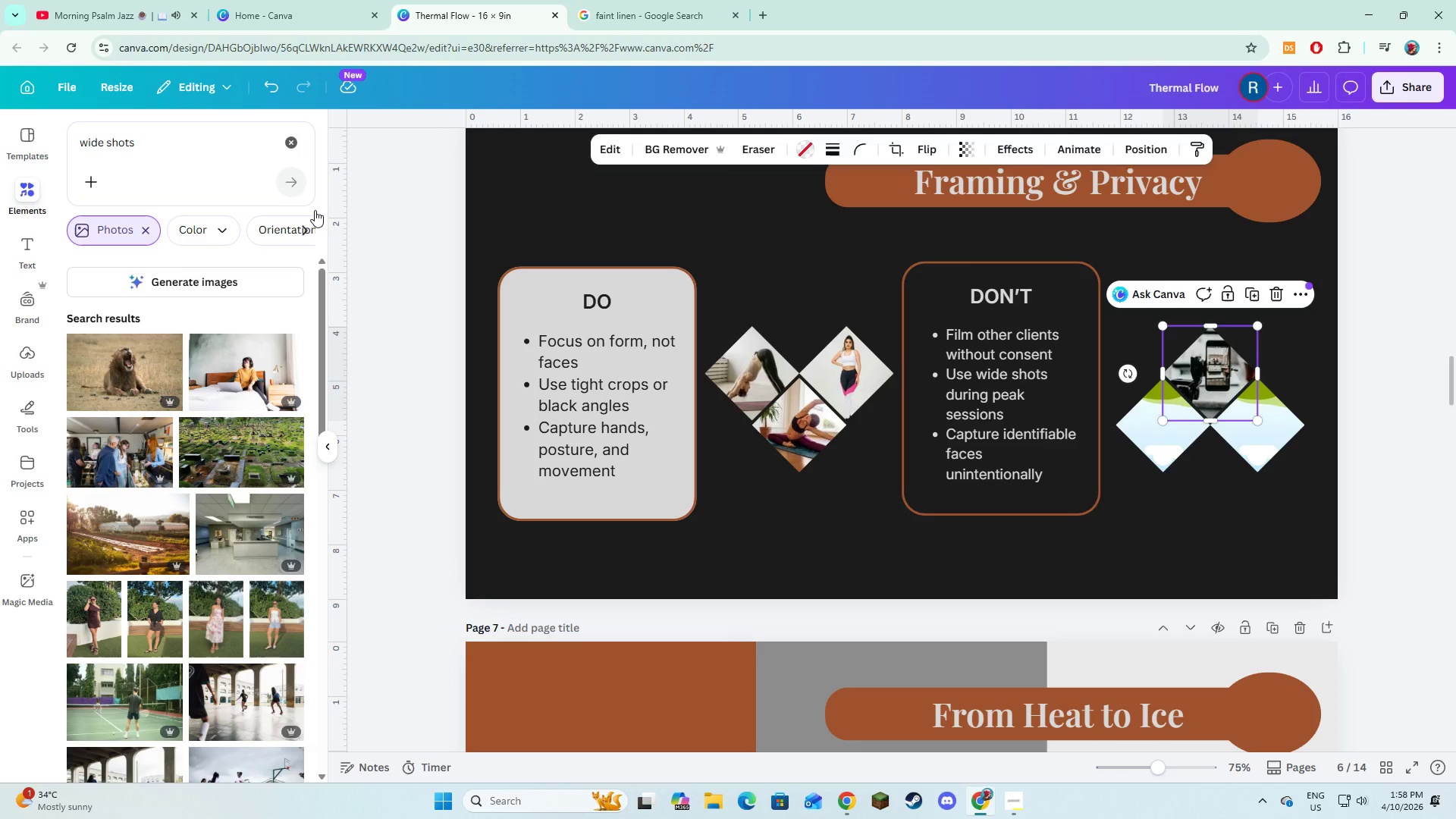 
left_click([236, 162])
 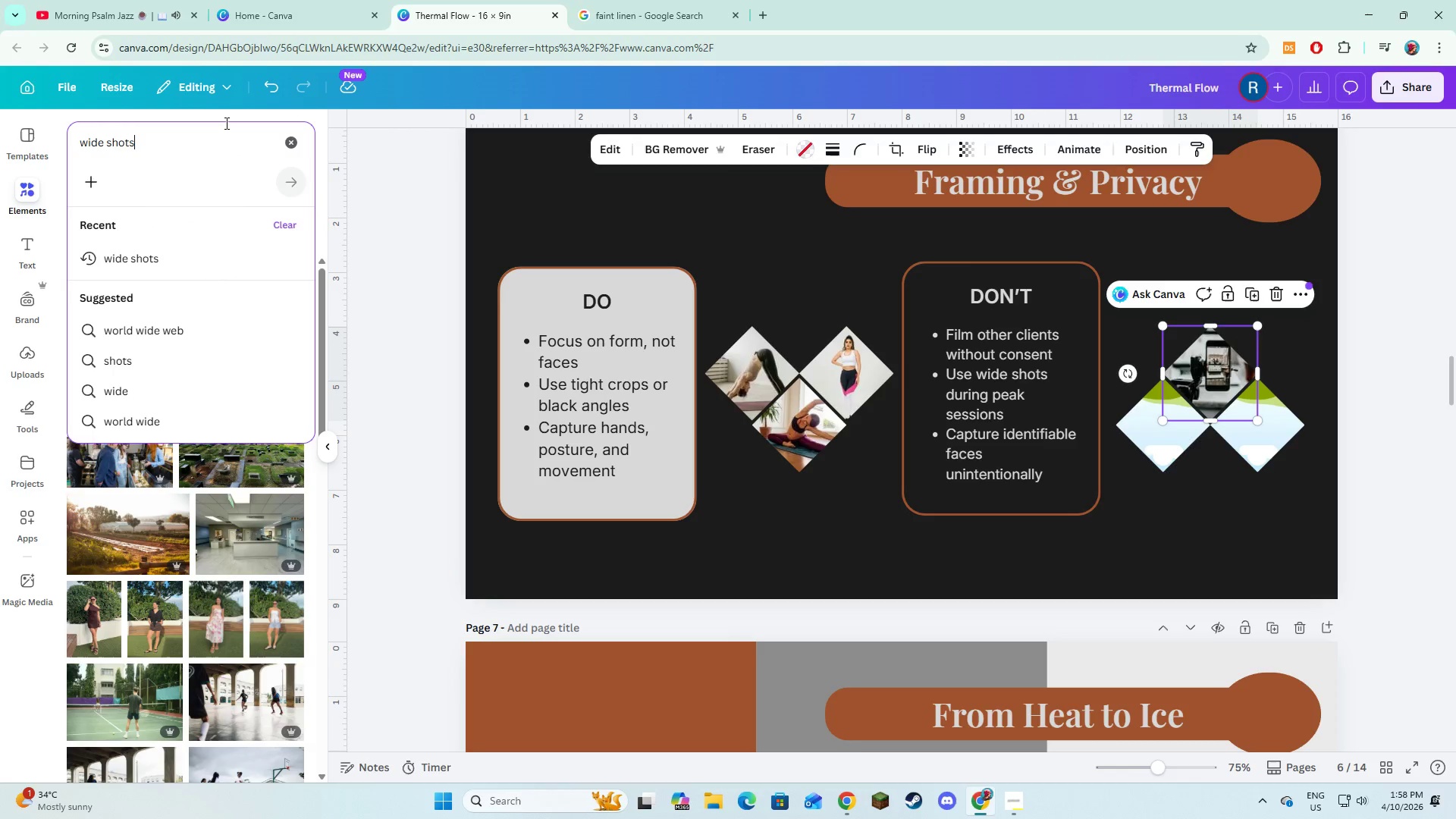 
type( during session)
 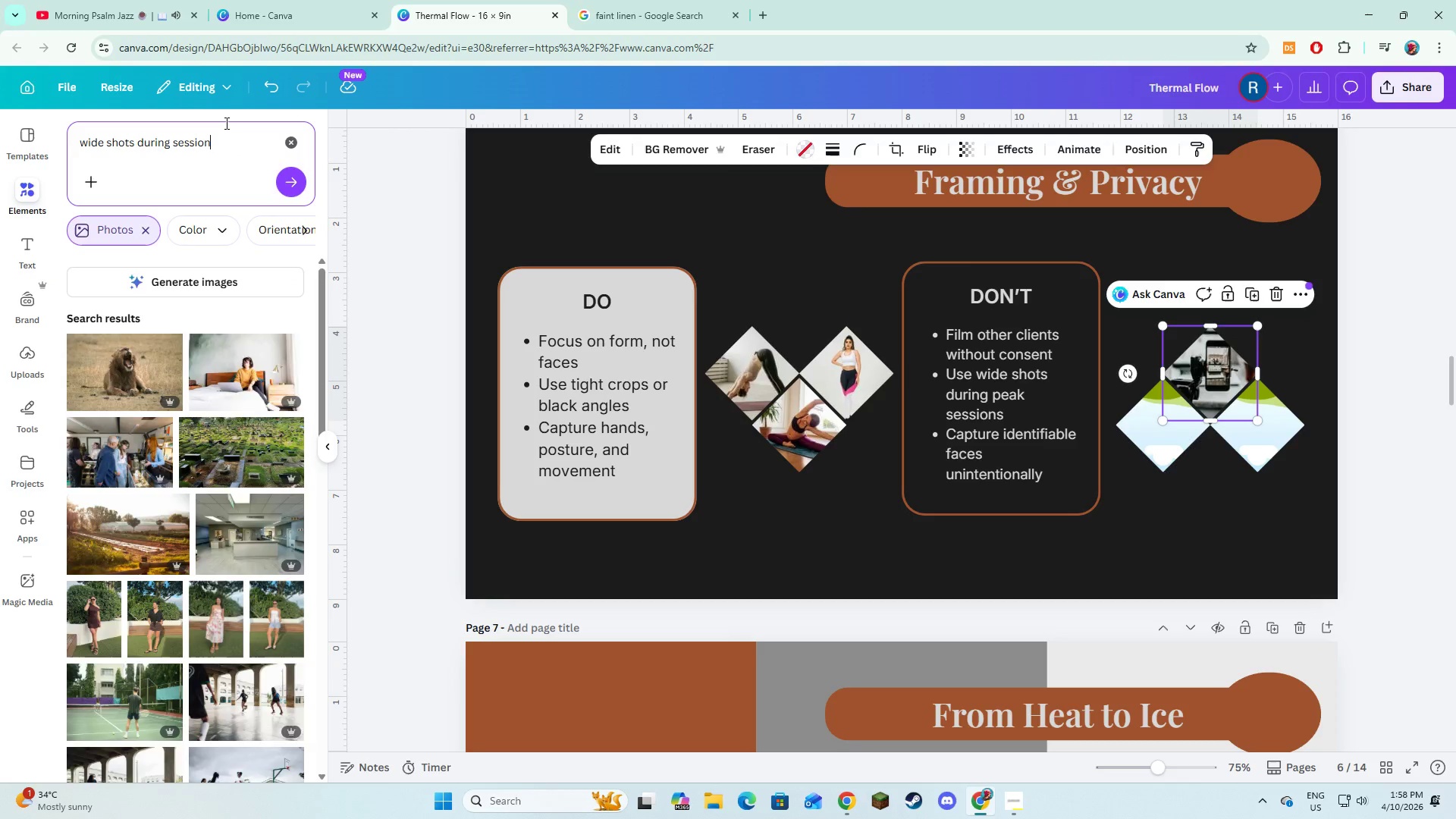 
key(Enter)
 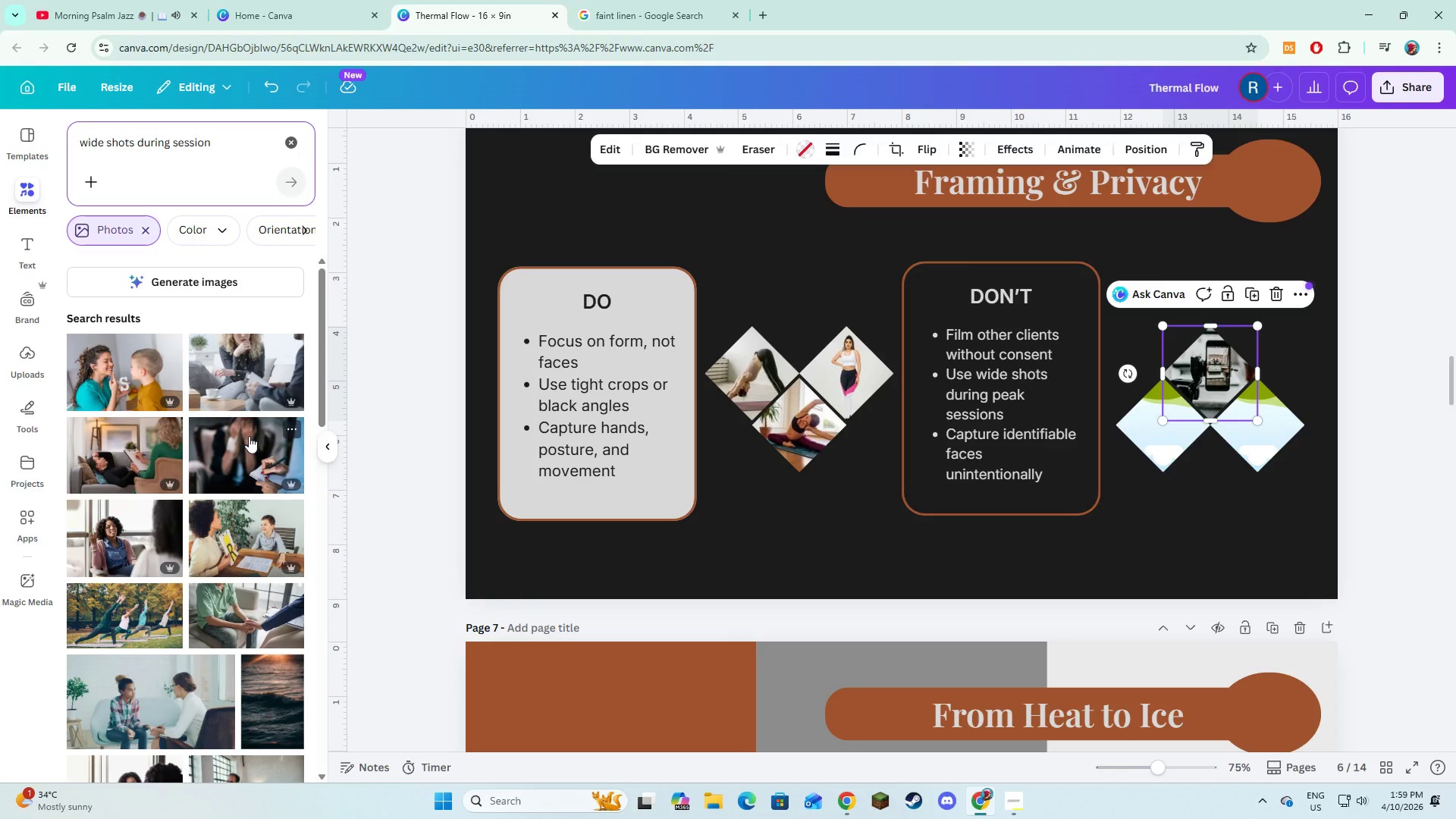 
wait(12.61)
 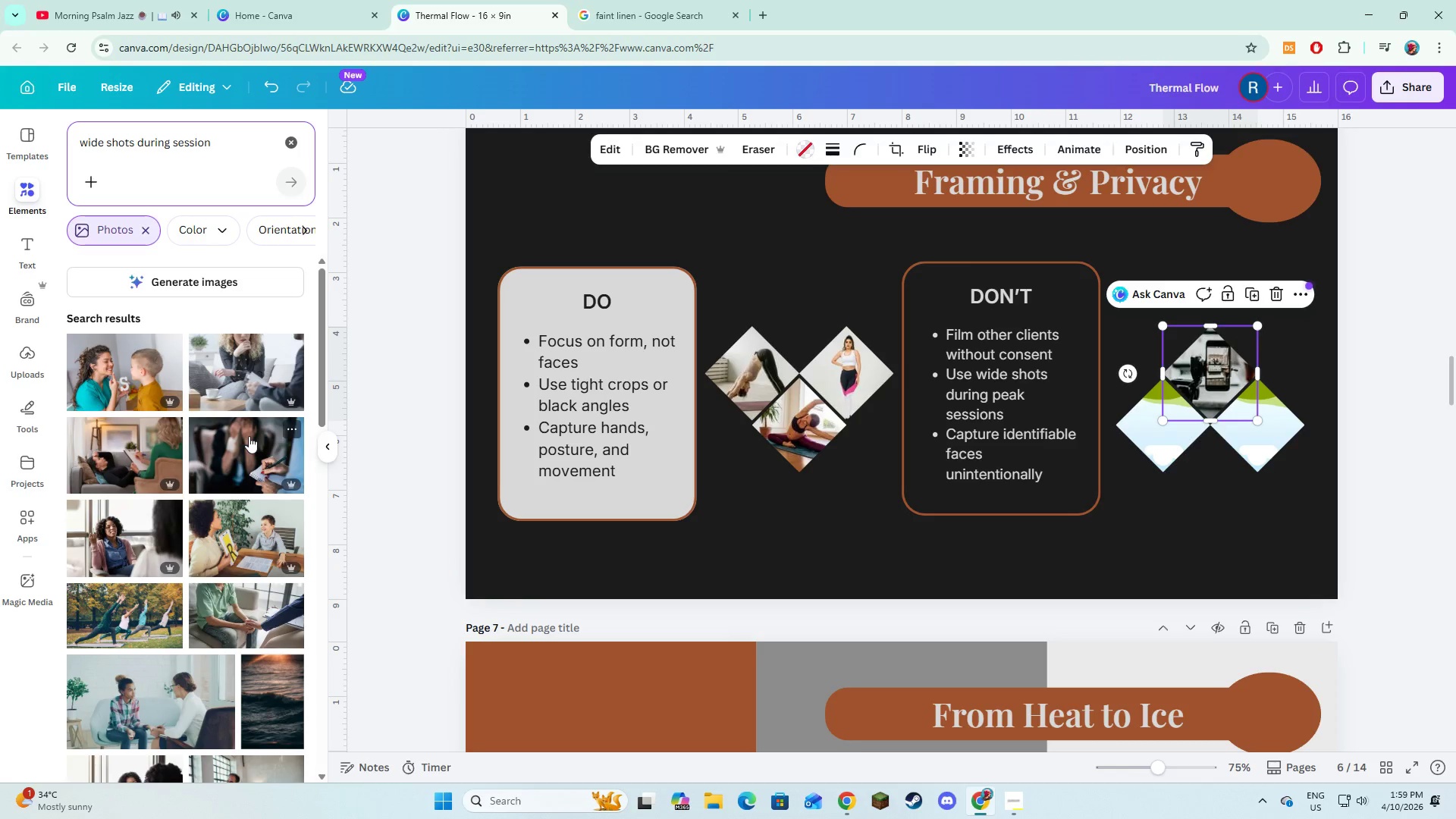 
left_click_drag(start_coordinate=[221, 130], to_coordinate=[33, 129])
 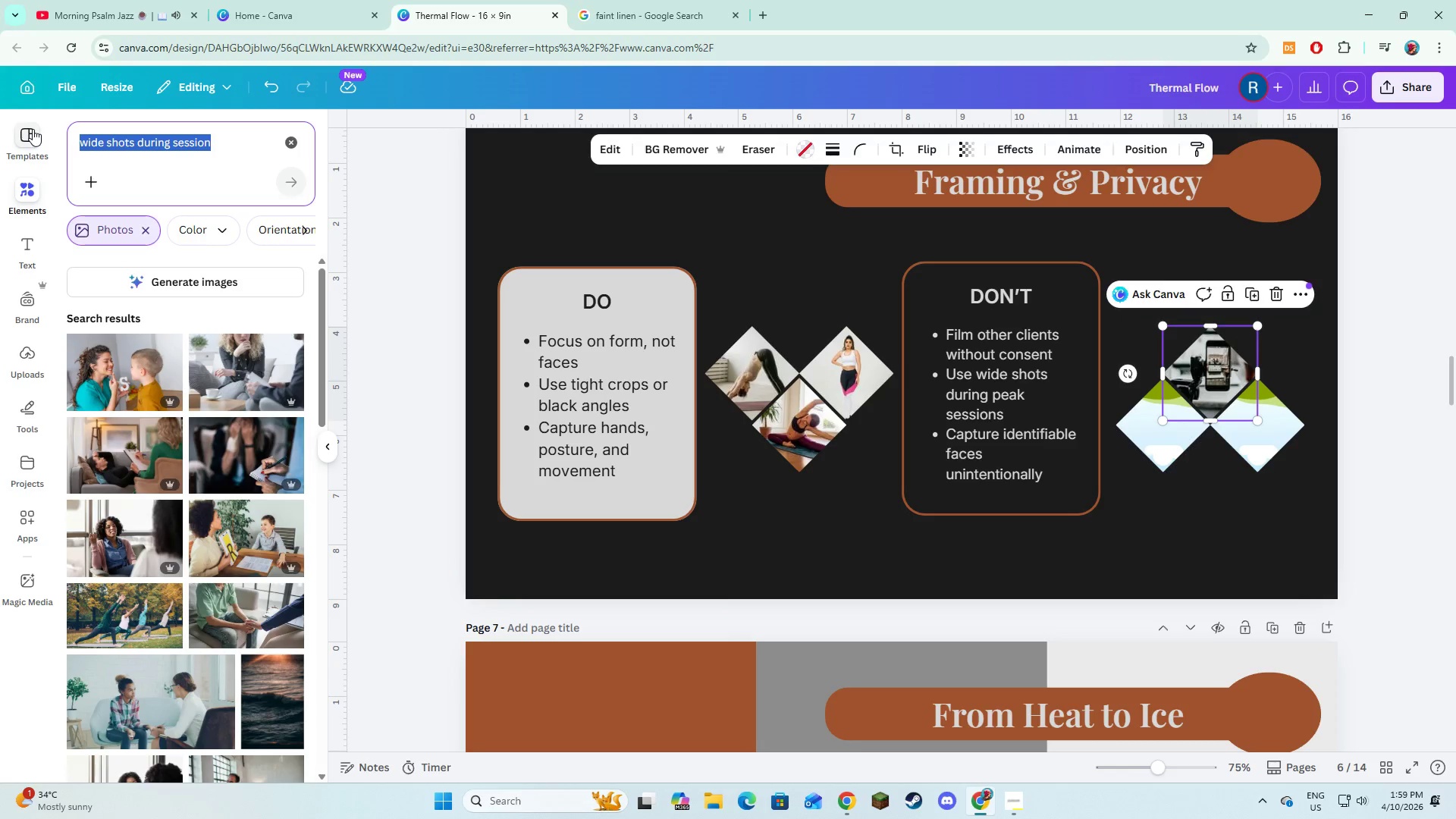 
key(Control+C)
 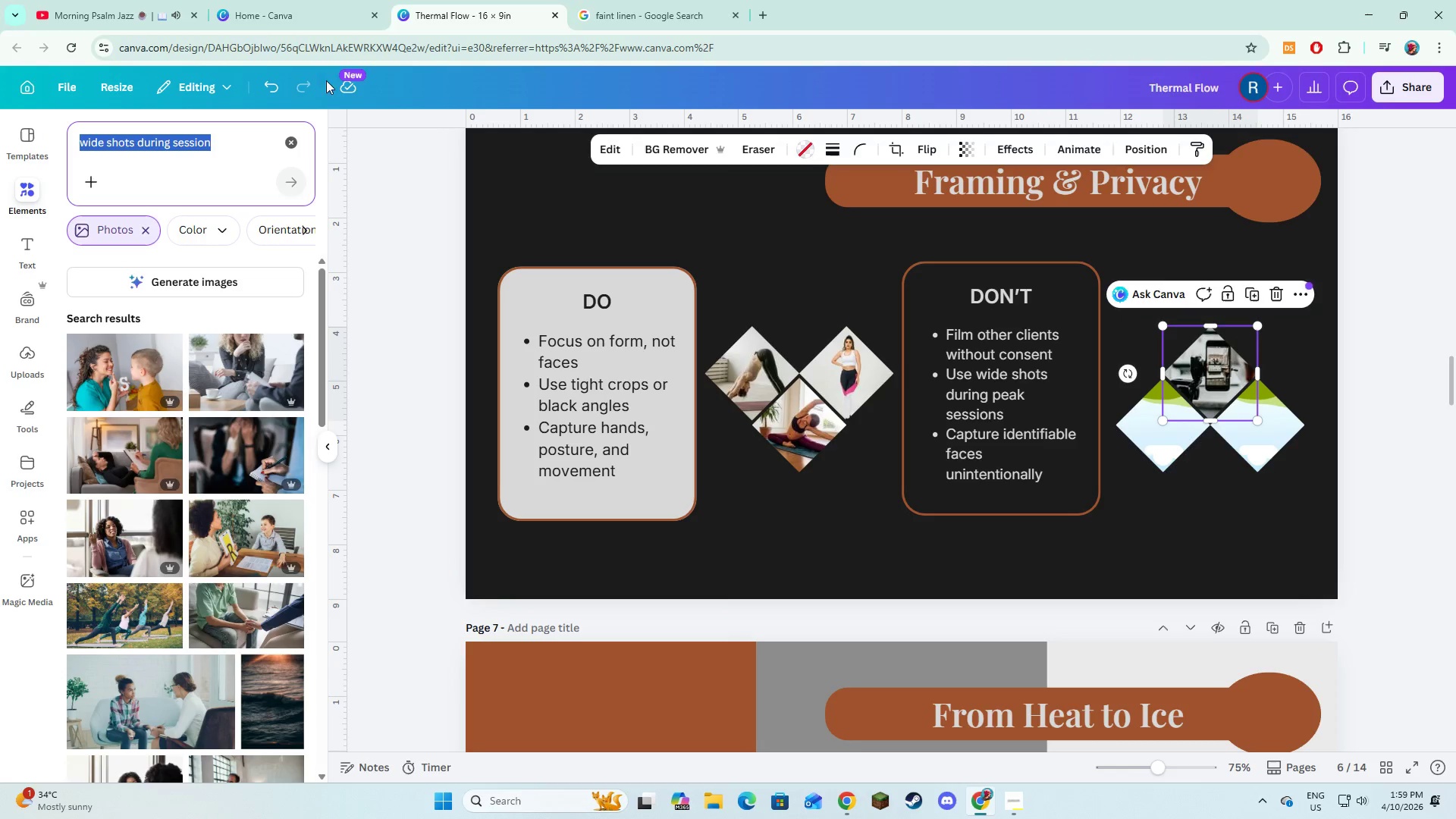 
key(Control+C)
 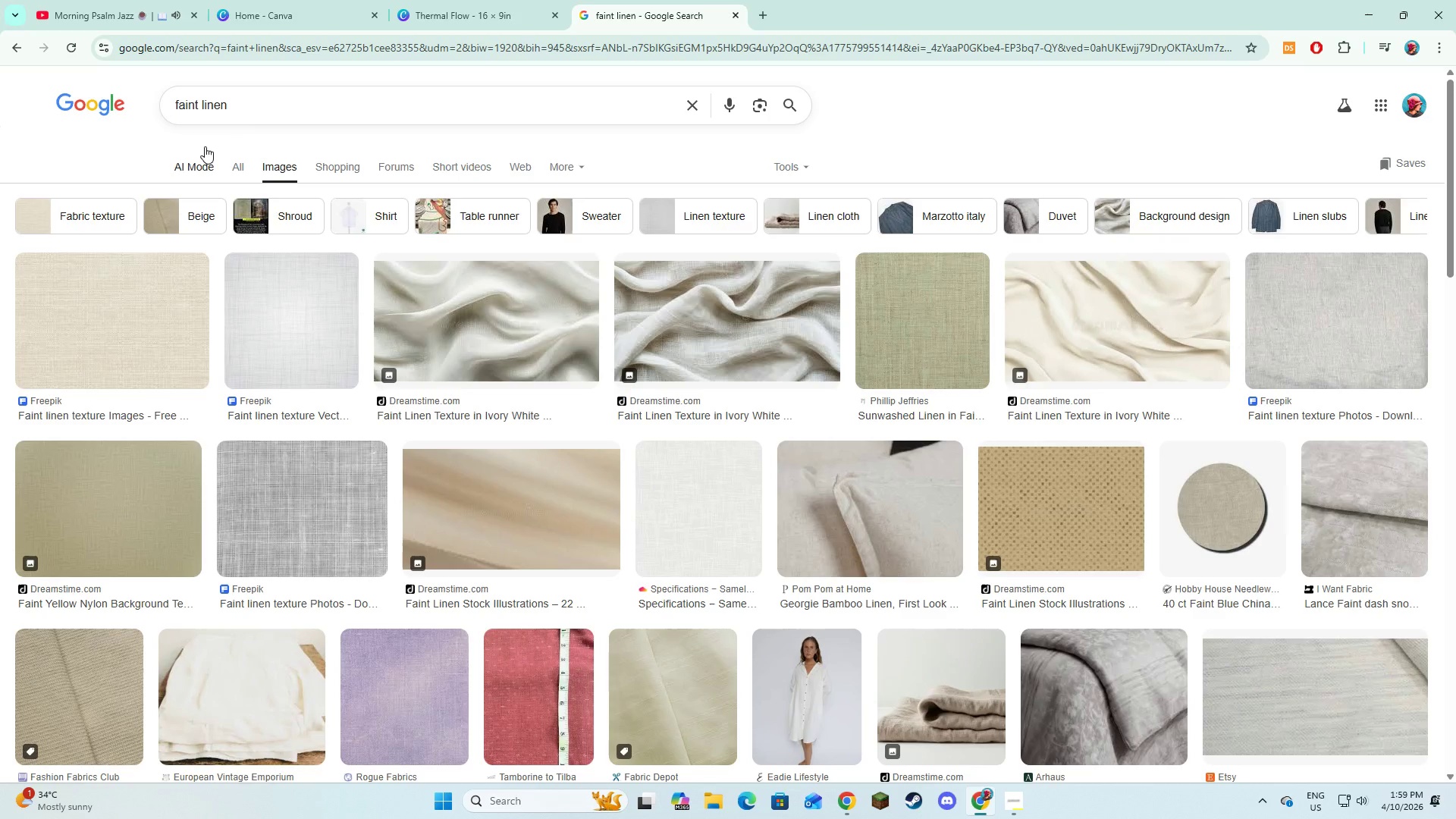 
left_click_drag(start_coordinate=[297, 108], to_coordinate=[44, 88])
 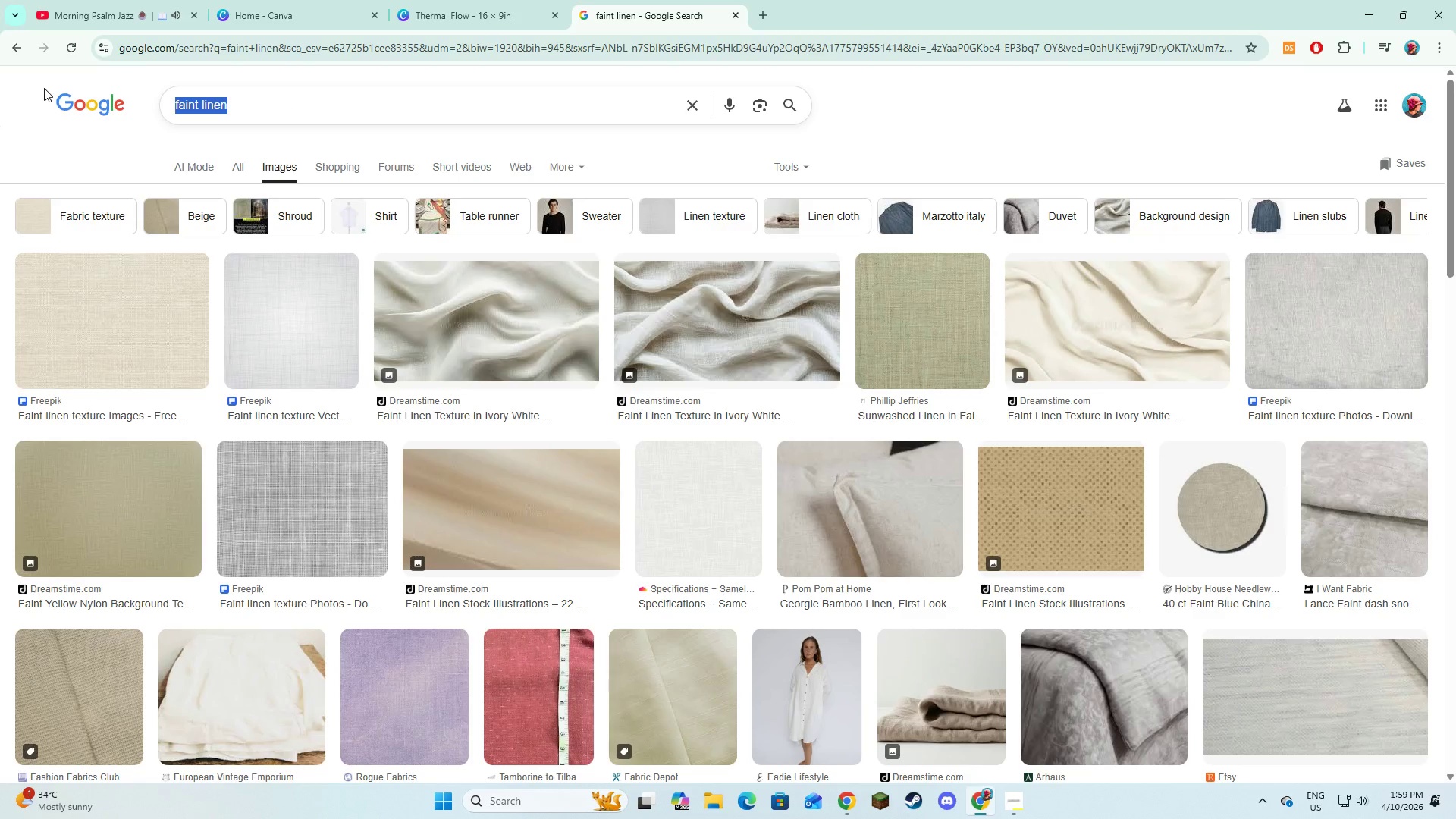 
key(Control+V)
 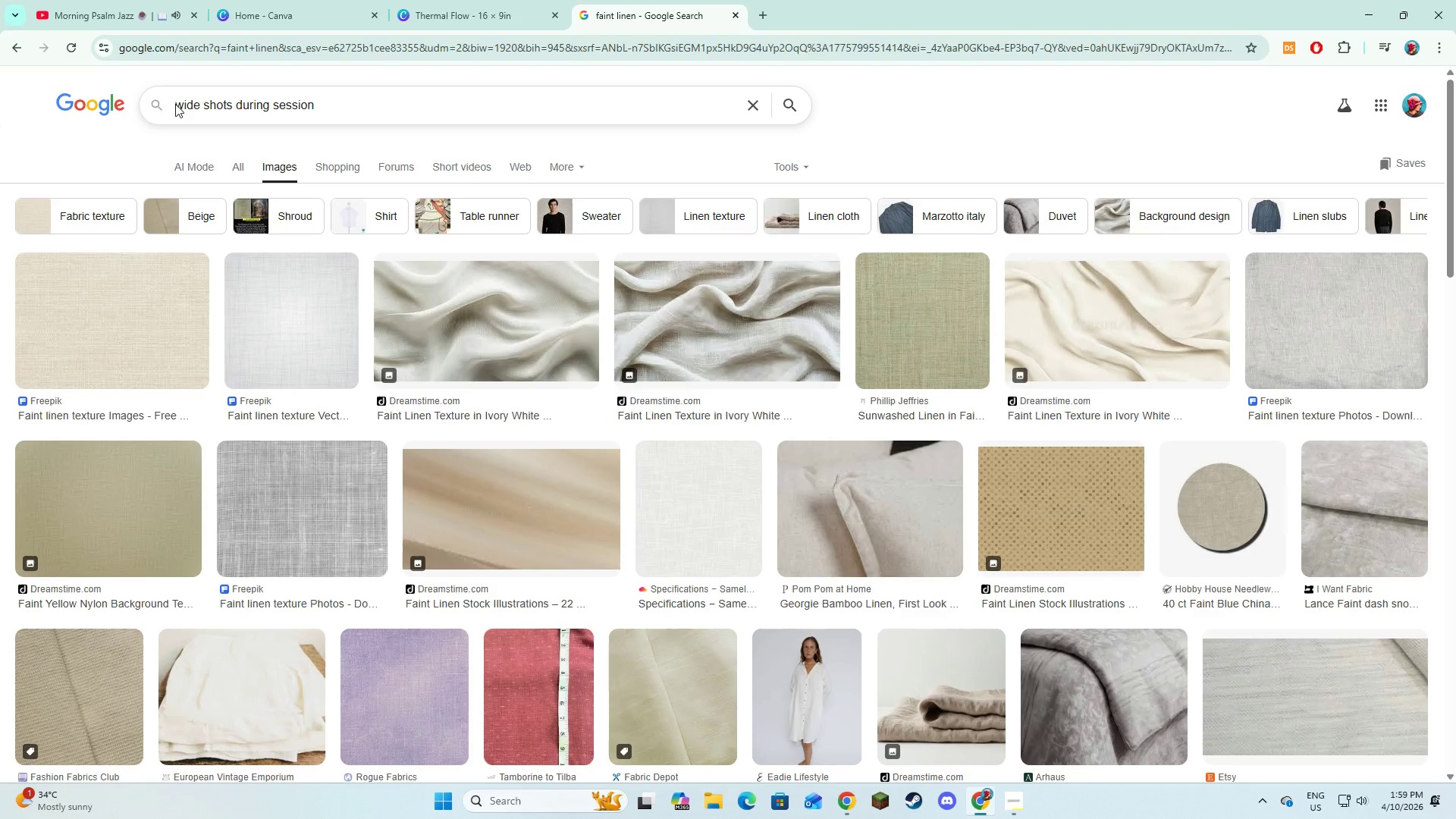 
left_click([177, 104])
 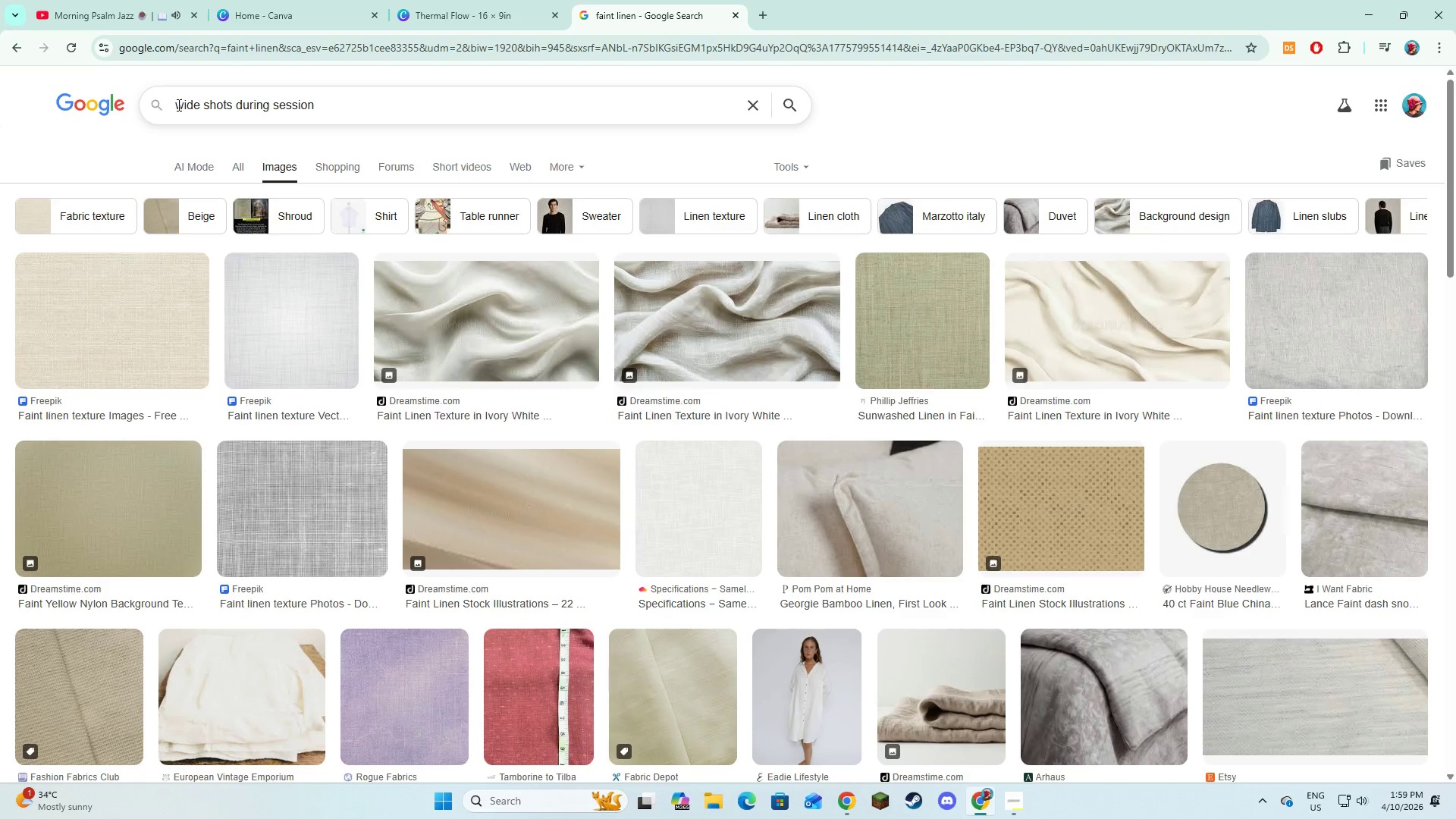 
type(using )
 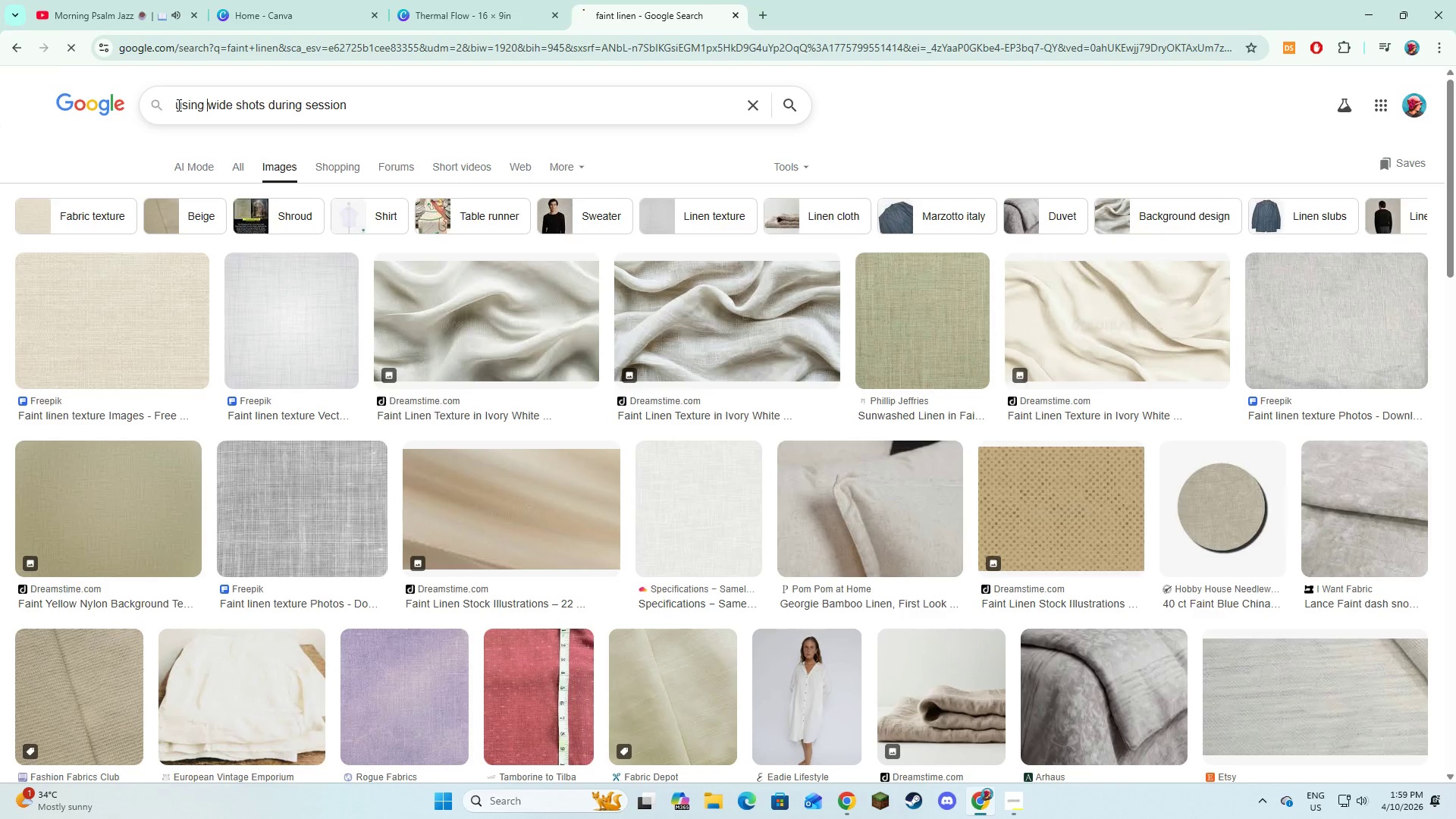 
key(Enter)
 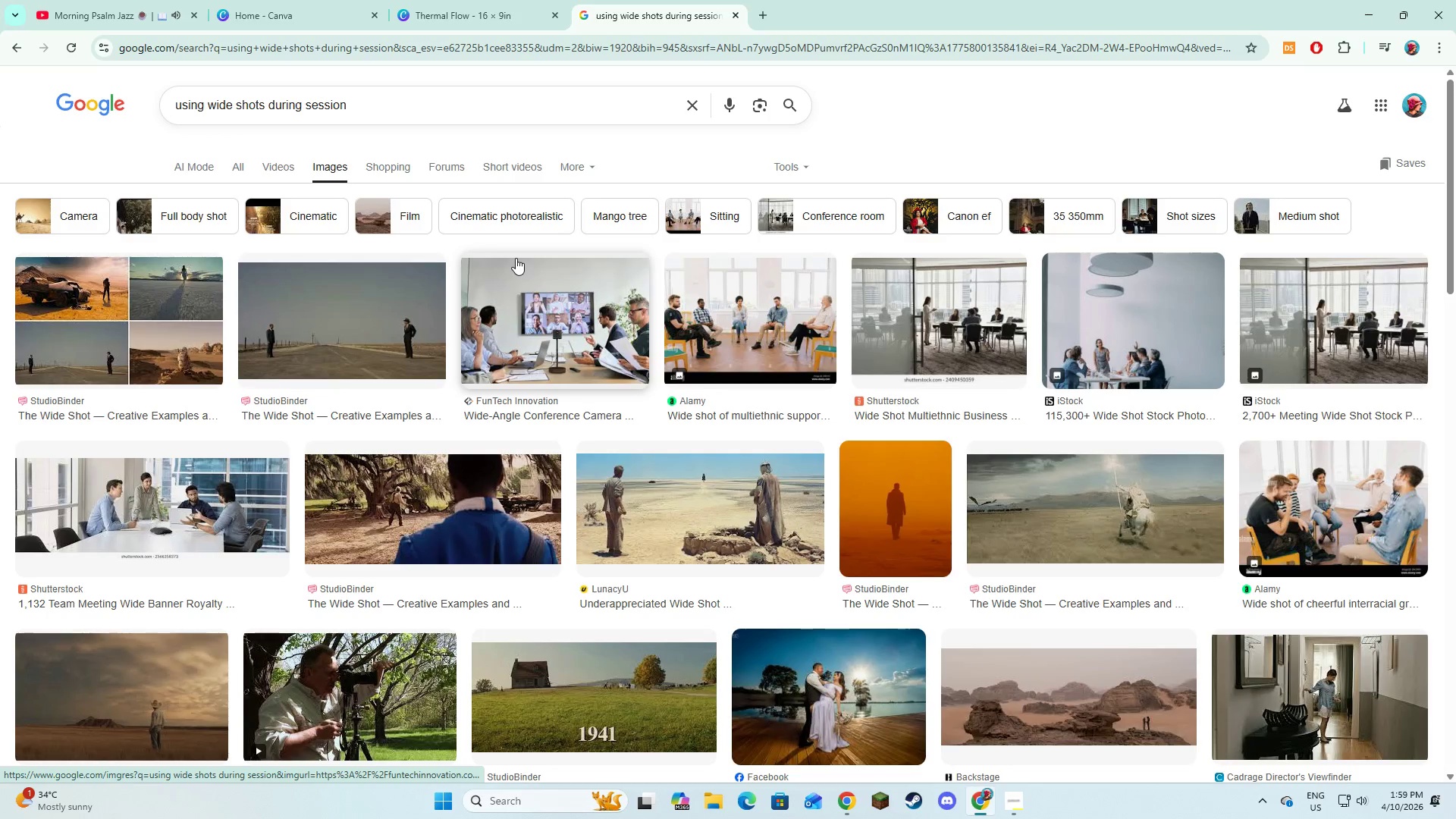 
left_click([519, 0])
 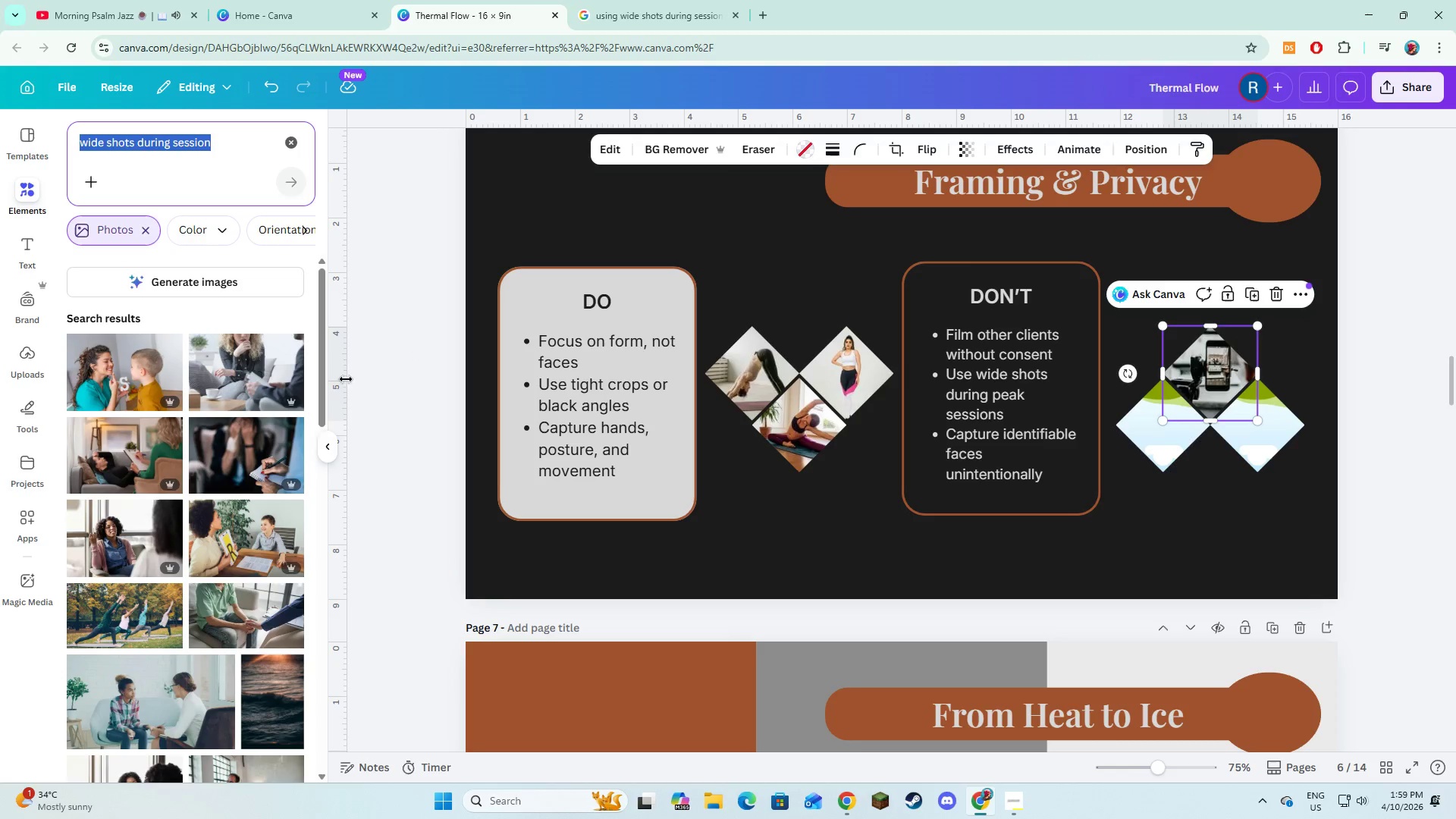 
scroll: coordinate [254, 535], scroll_direction: down, amount: 5.0
 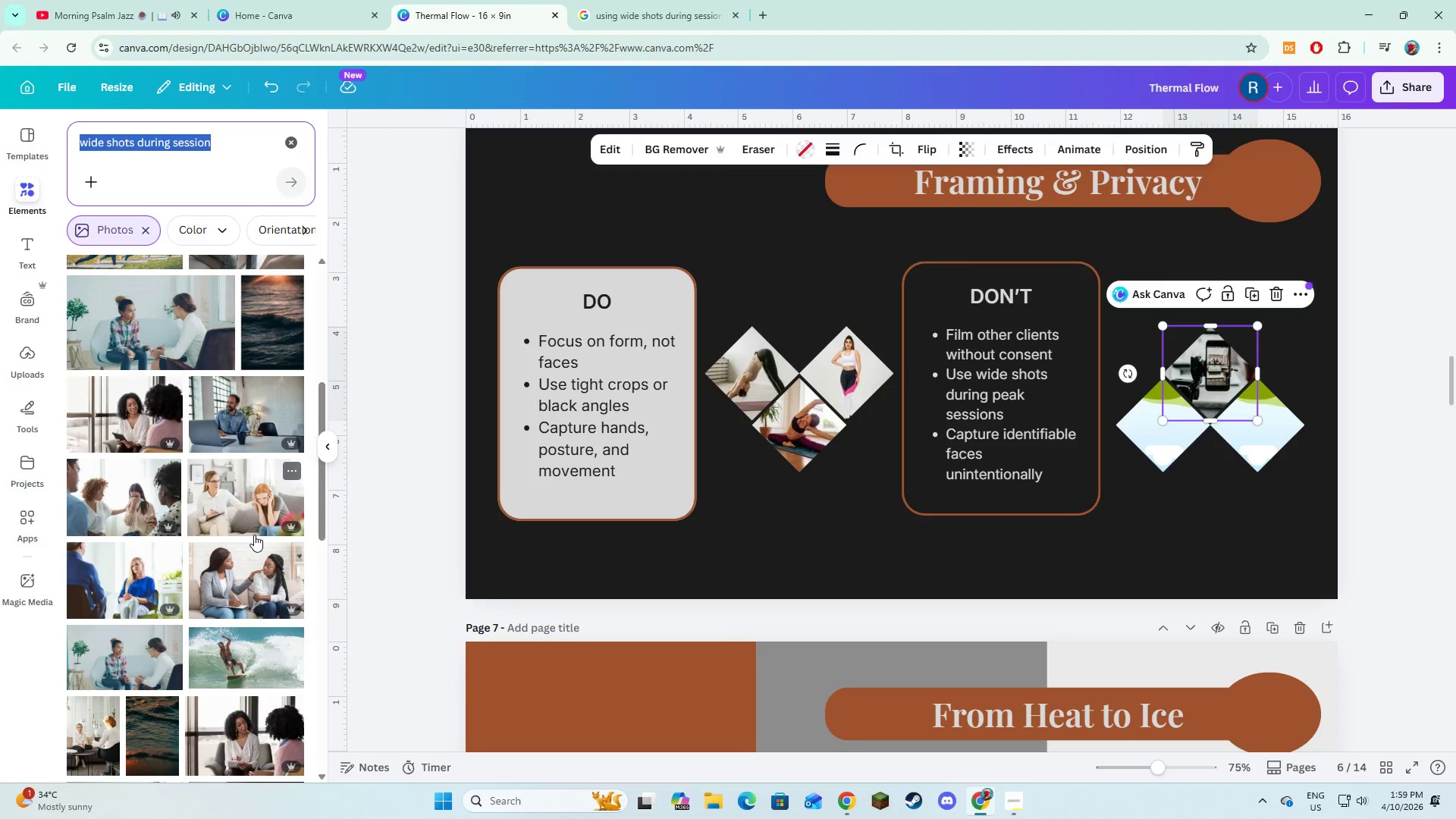 
scroll: coordinate [254, 535], scroll_direction: up, amount: 3.0
 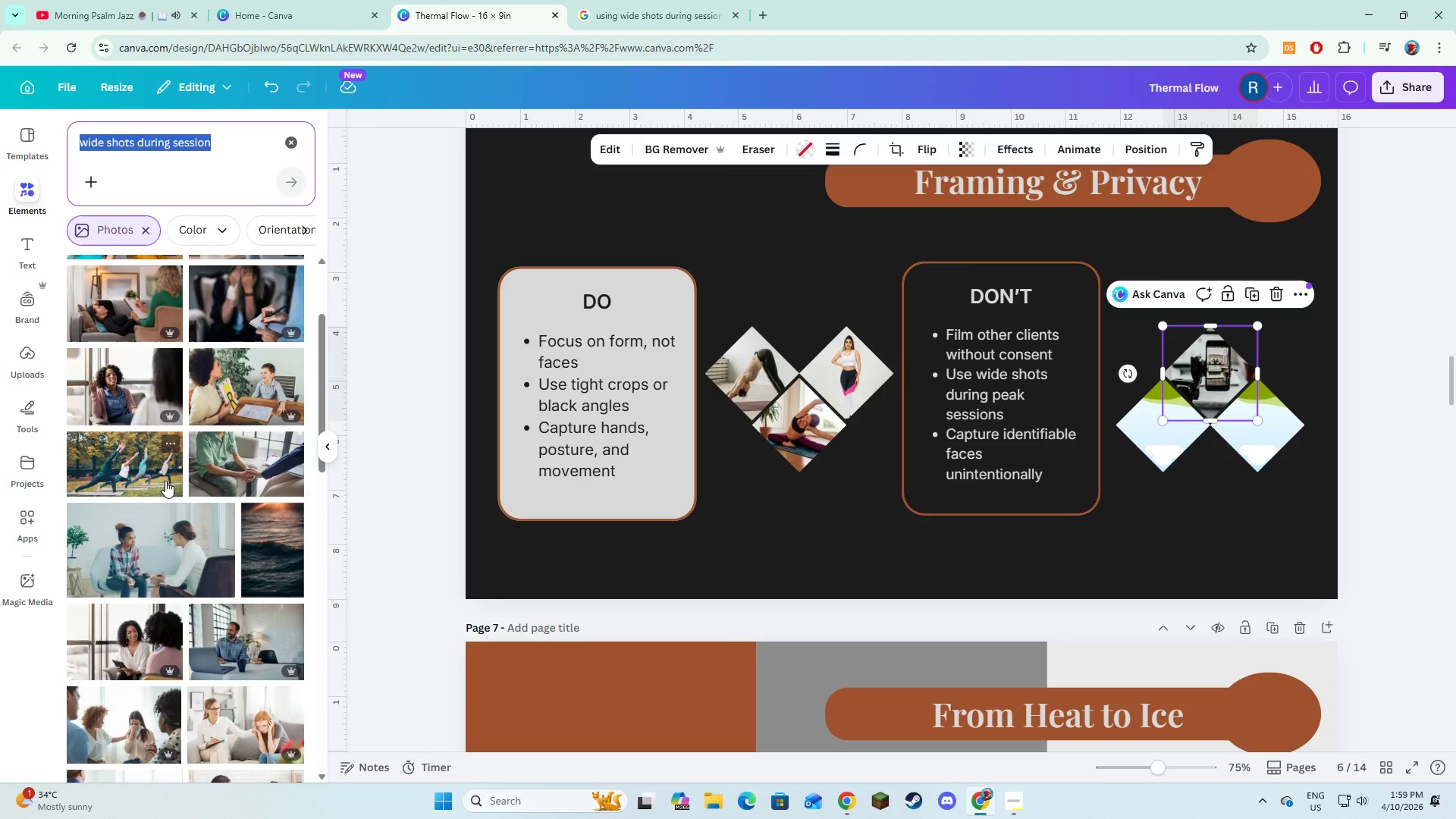 
left_click([133, 469])
 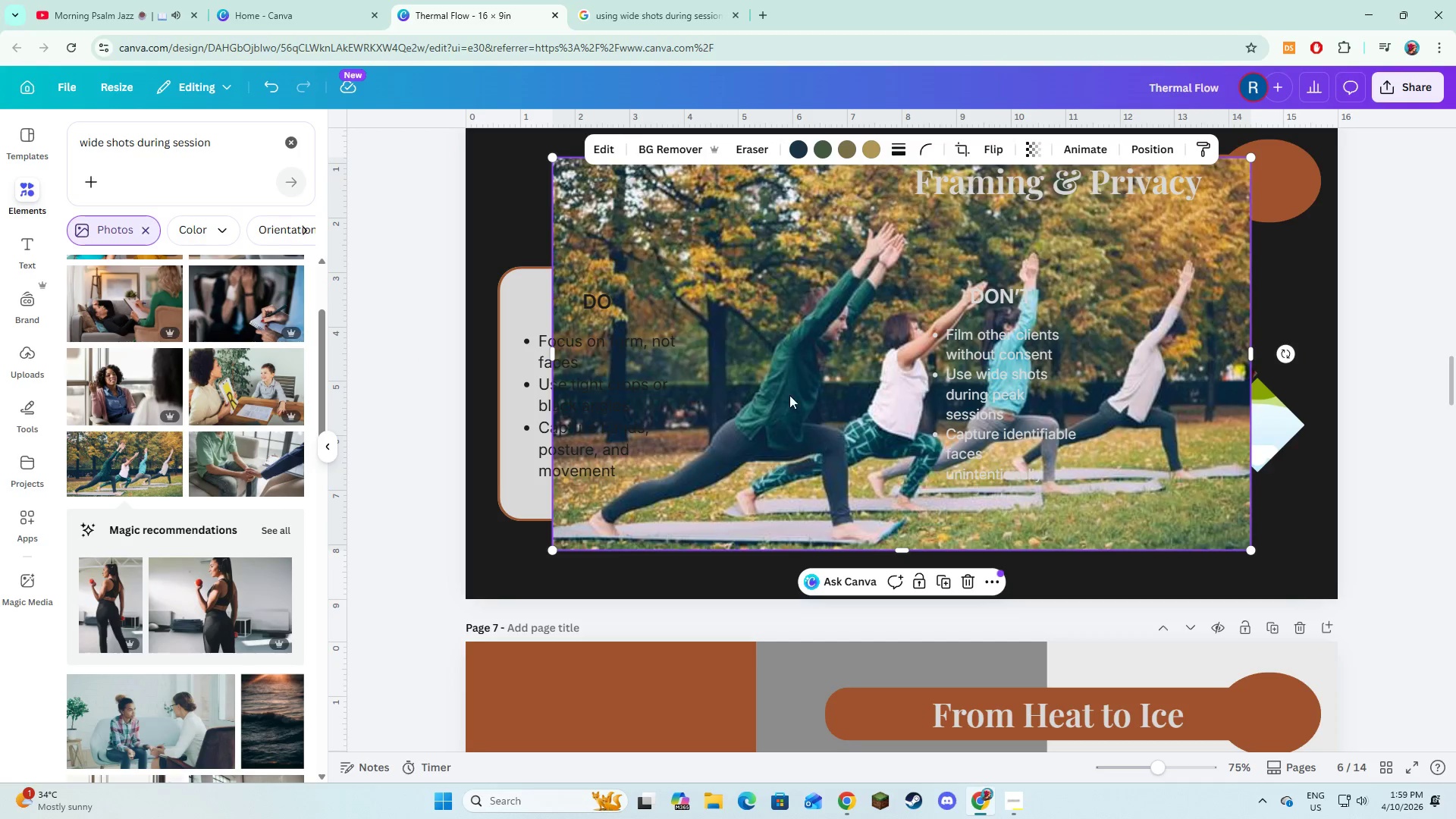 
left_click_drag(start_coordinate=[799, 395], to_coordinate=[1155, 420])
 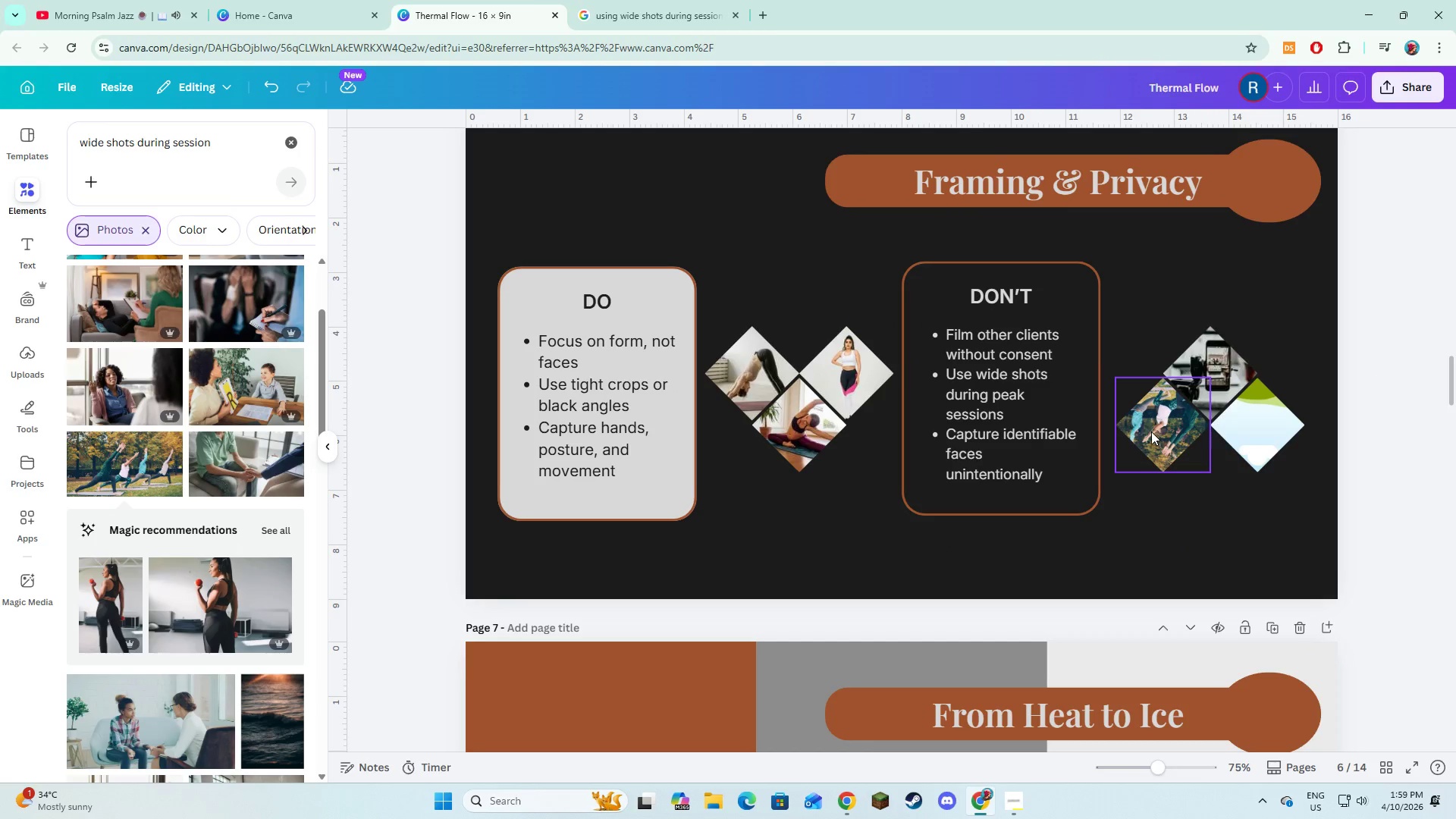 
double_click([1151, 431])
 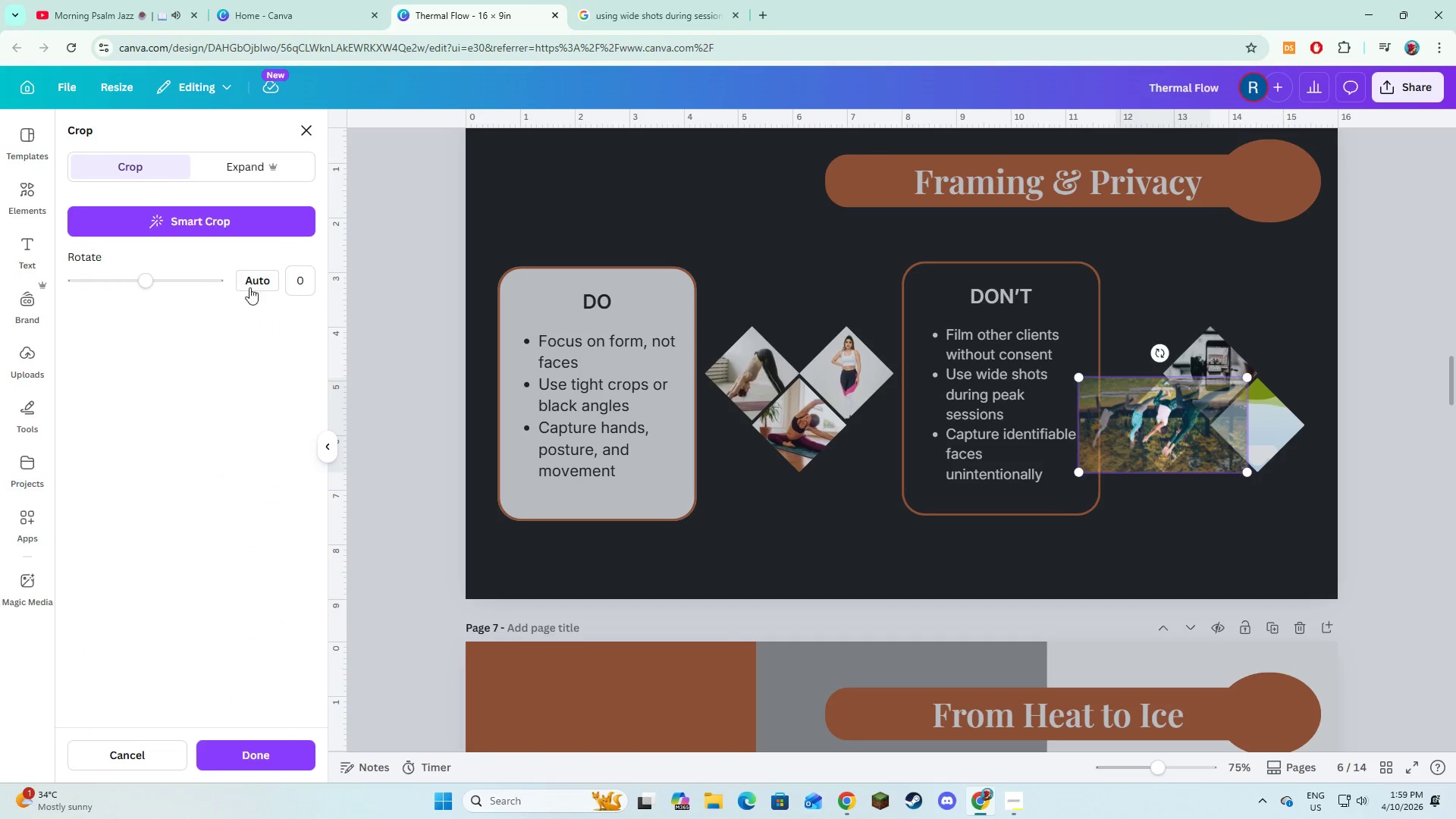 
left_click([295, 283])
 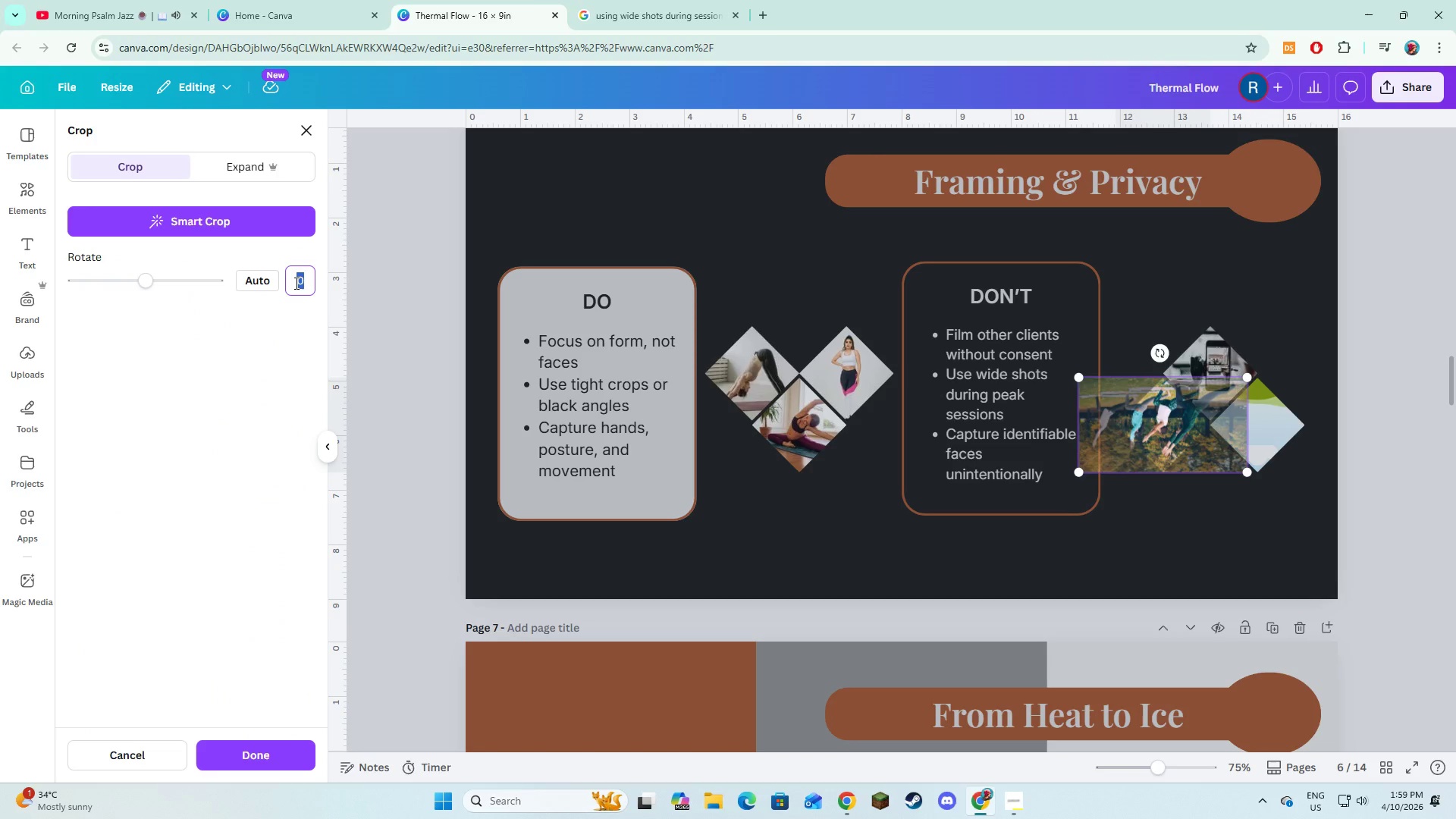 
key(Numpad1)
 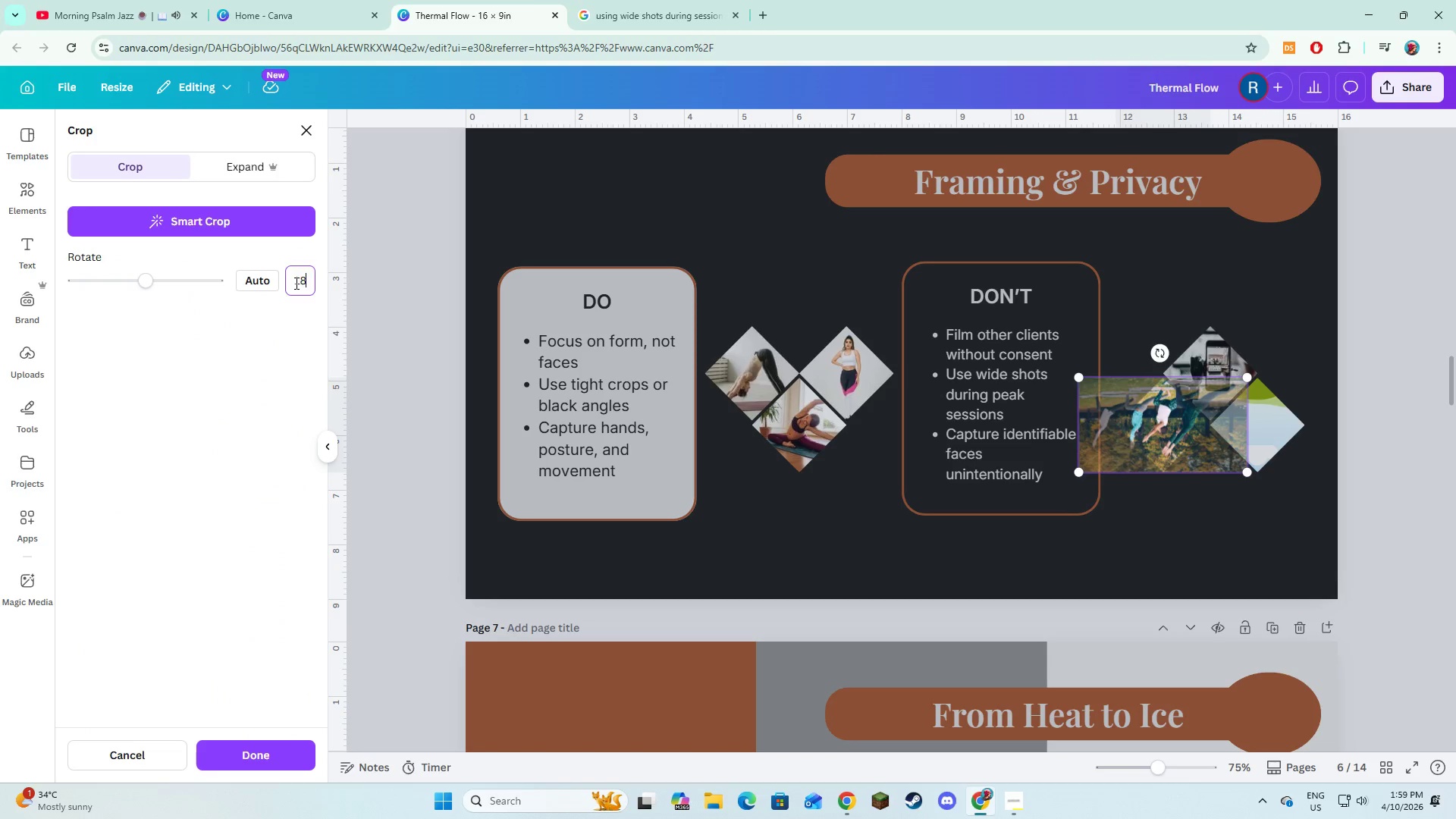 
key(Numpad8)
 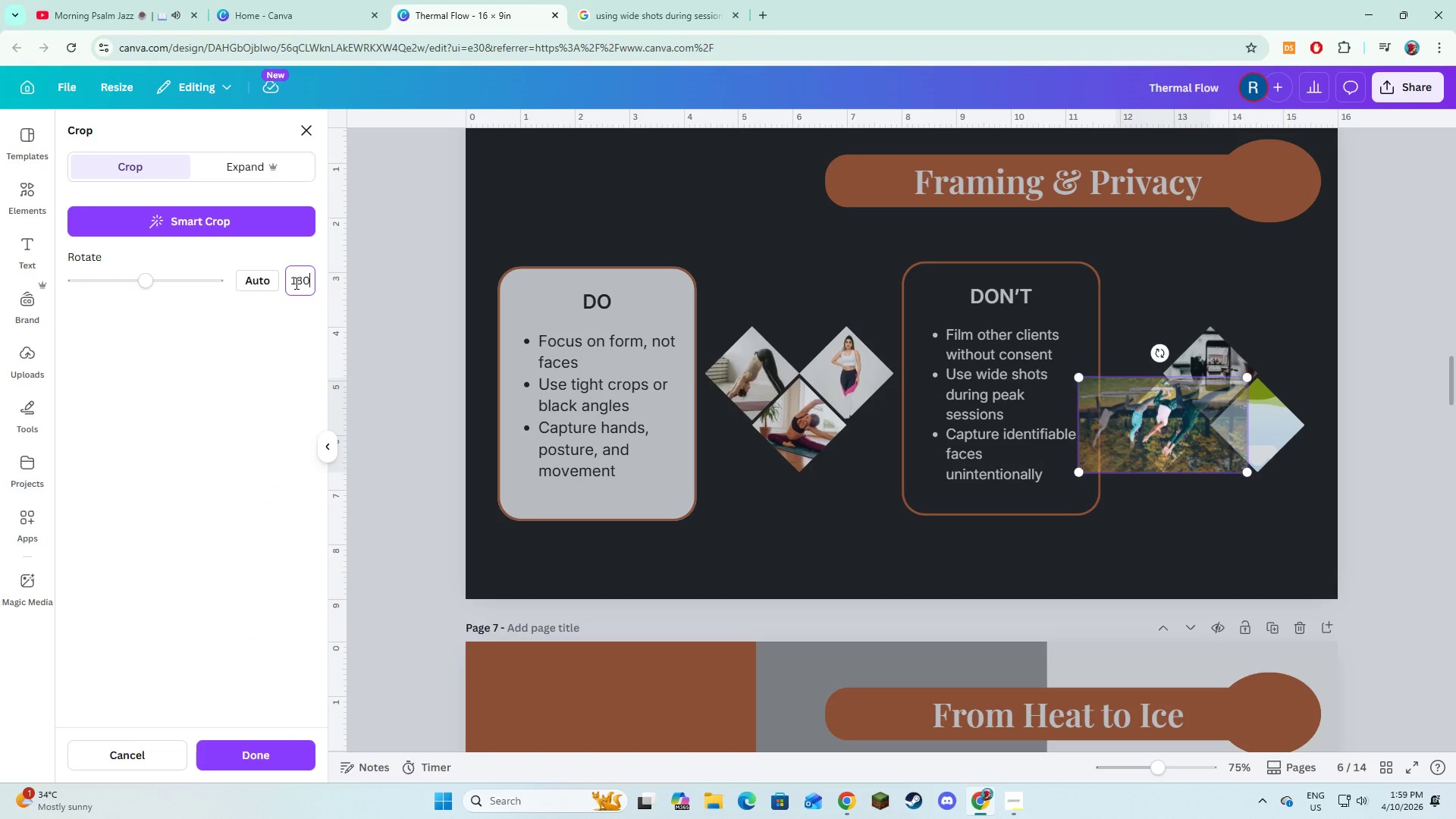 
key(Numpad0)
 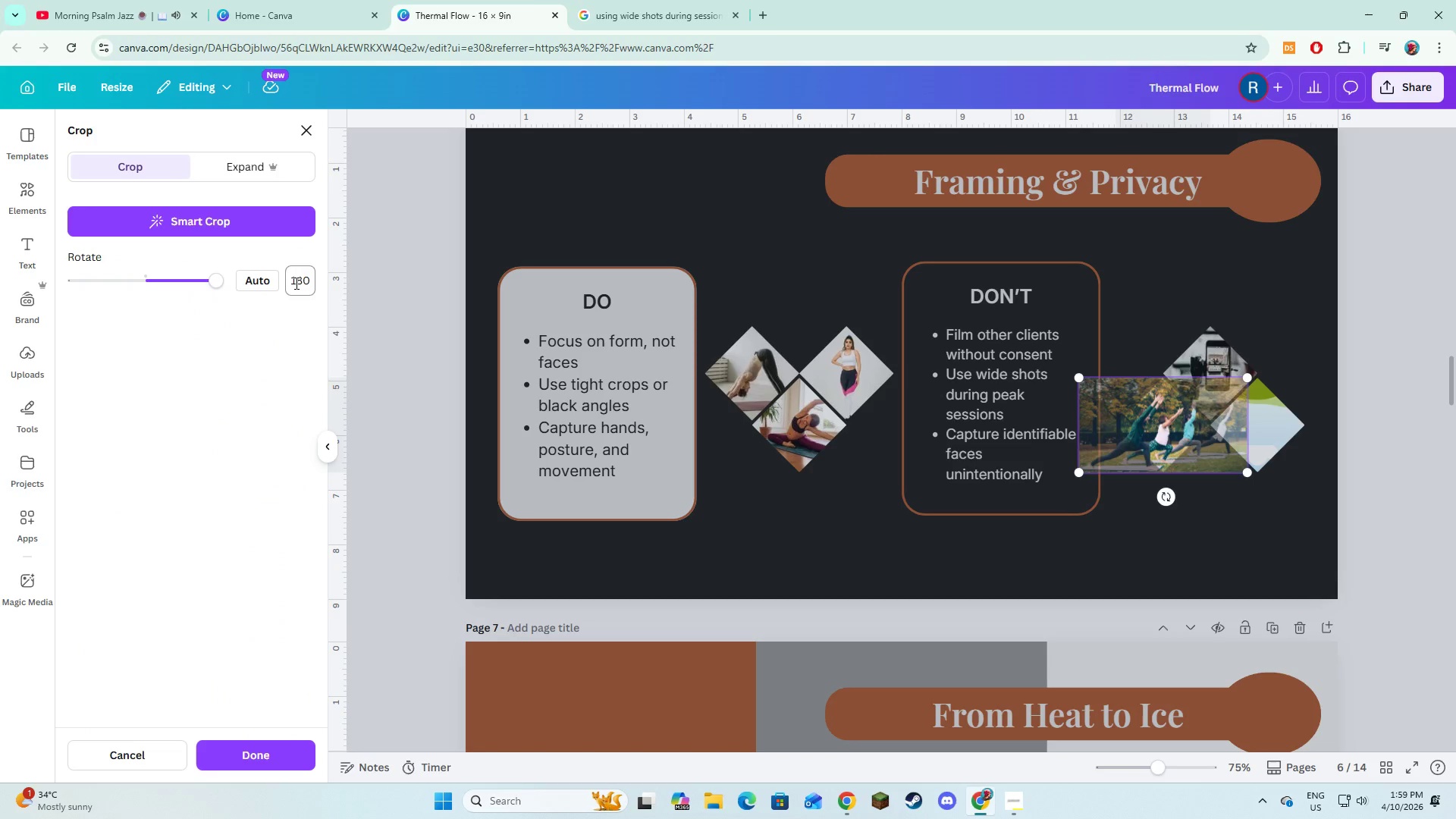 
key(NumpadEnter)
 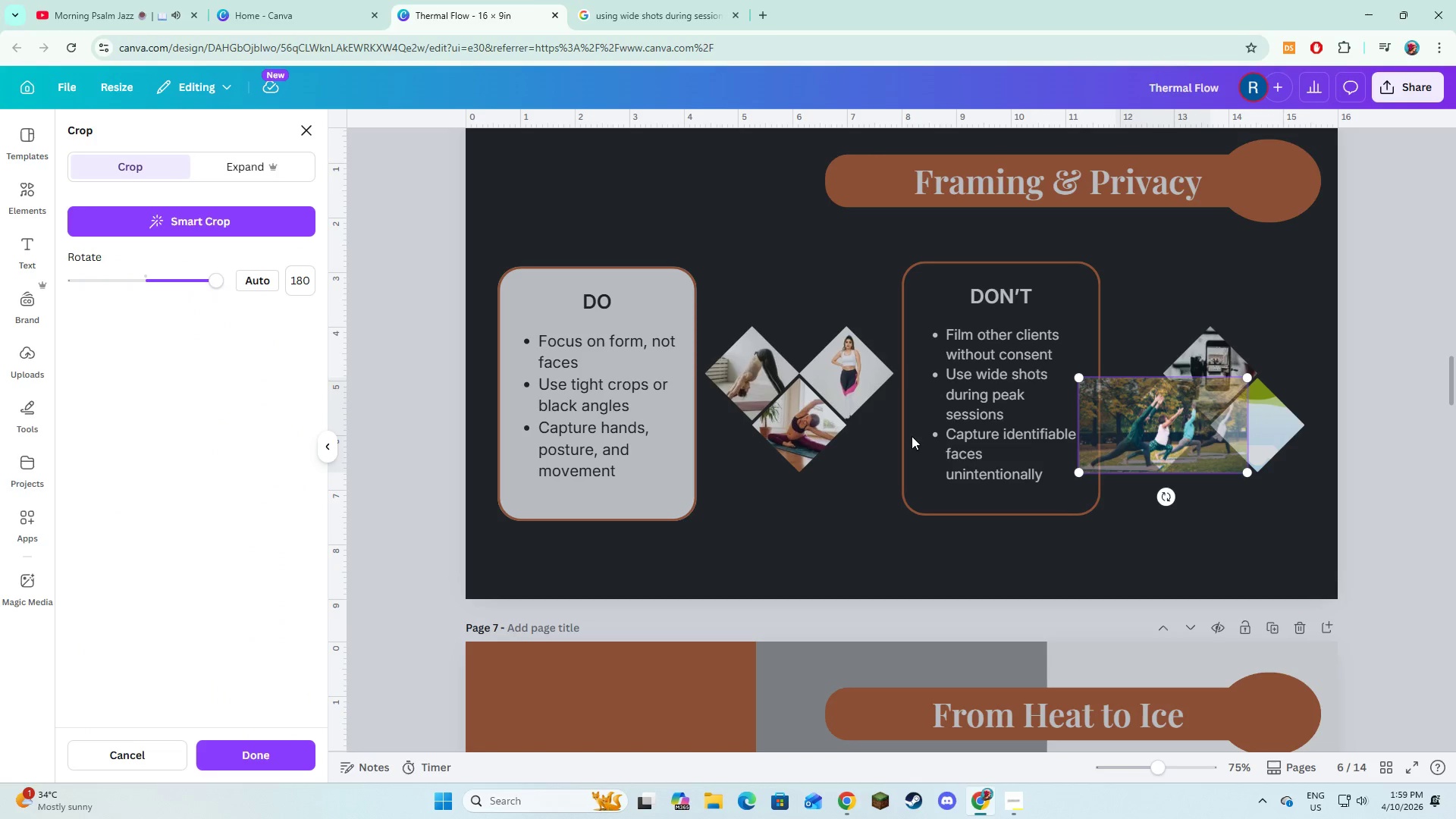 
left_click([1129, 562])
 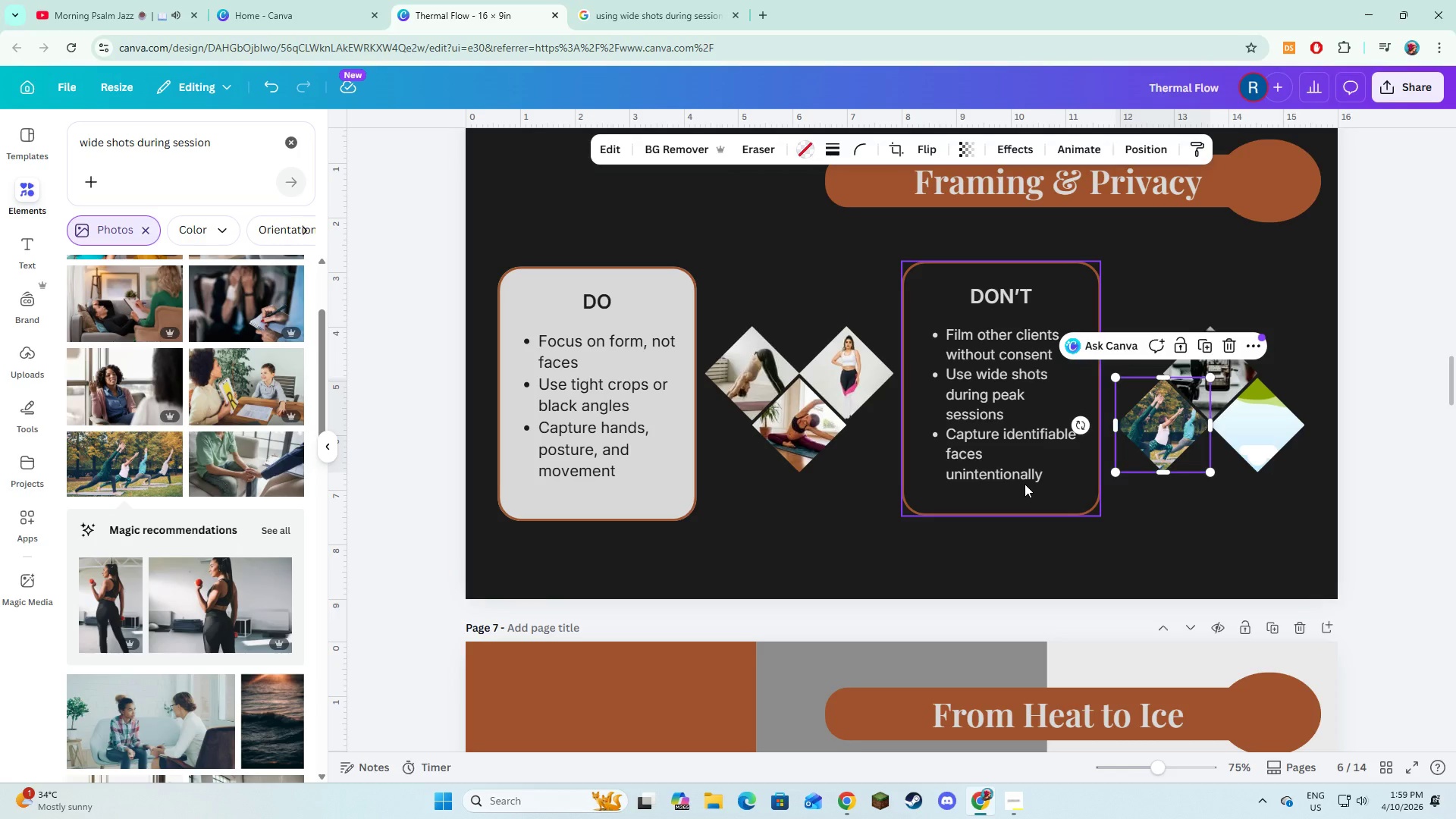 
wait(9.06)
 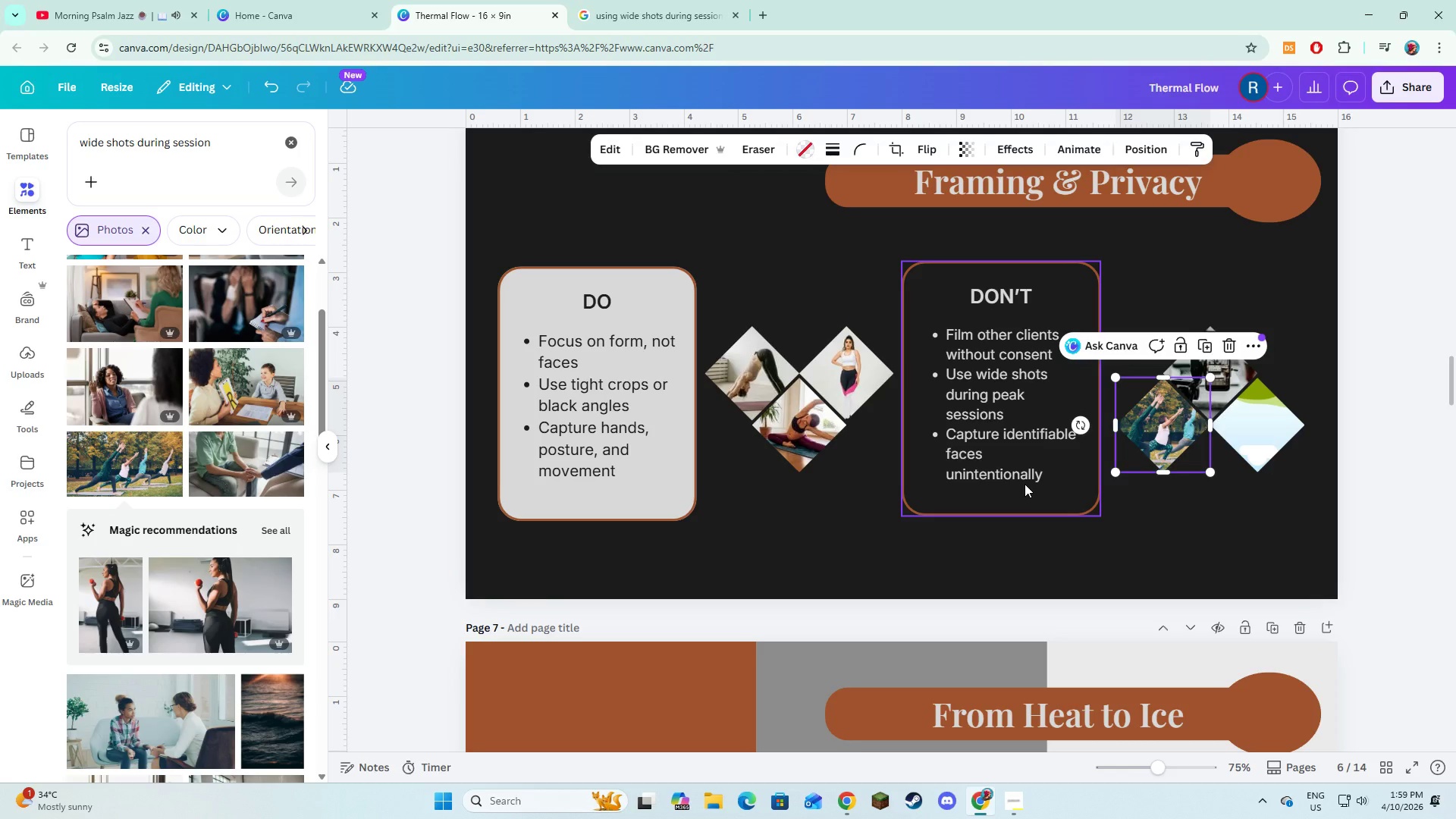 
double_click([221, 143])
 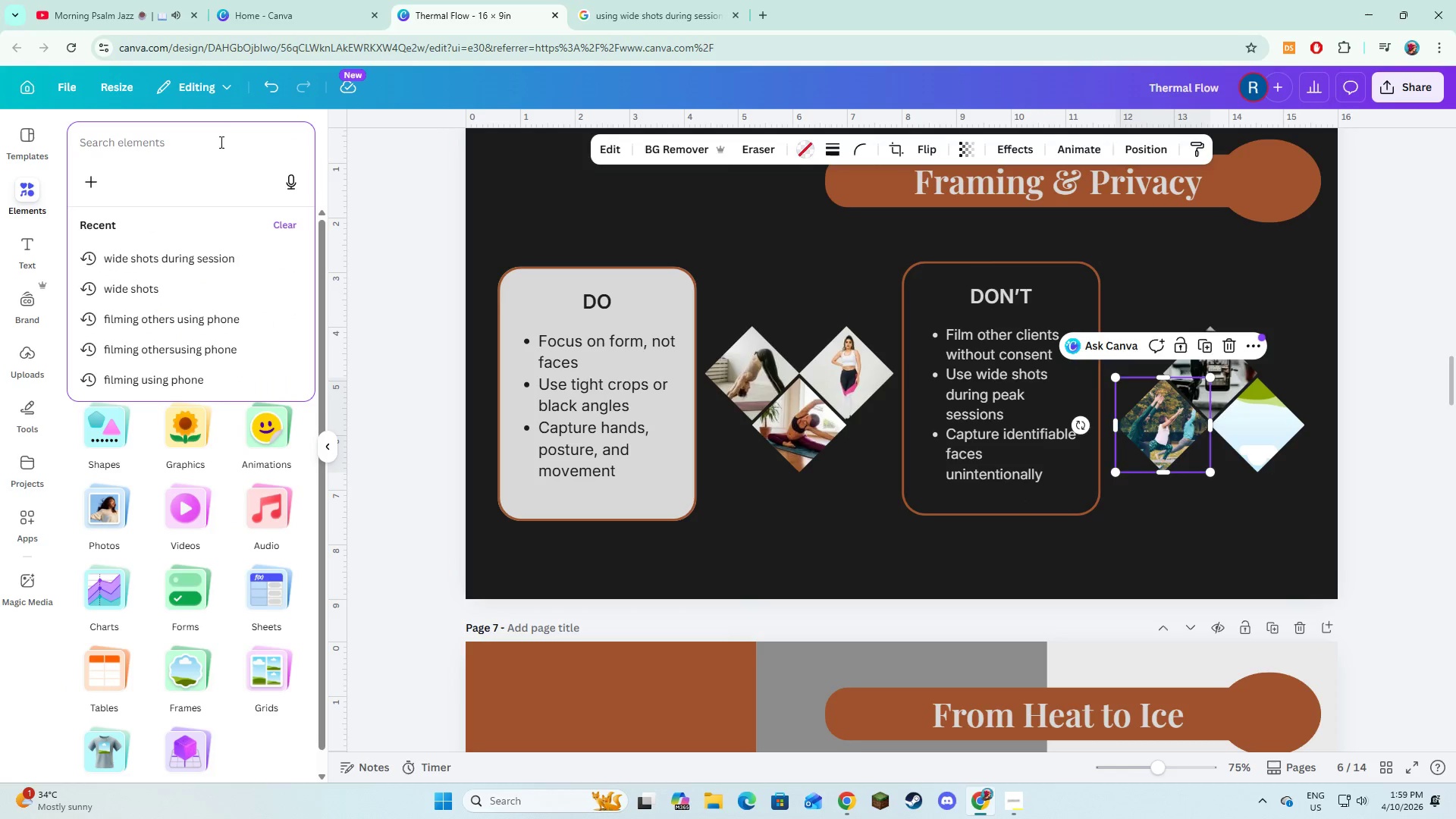 
type(capture unintentional)
 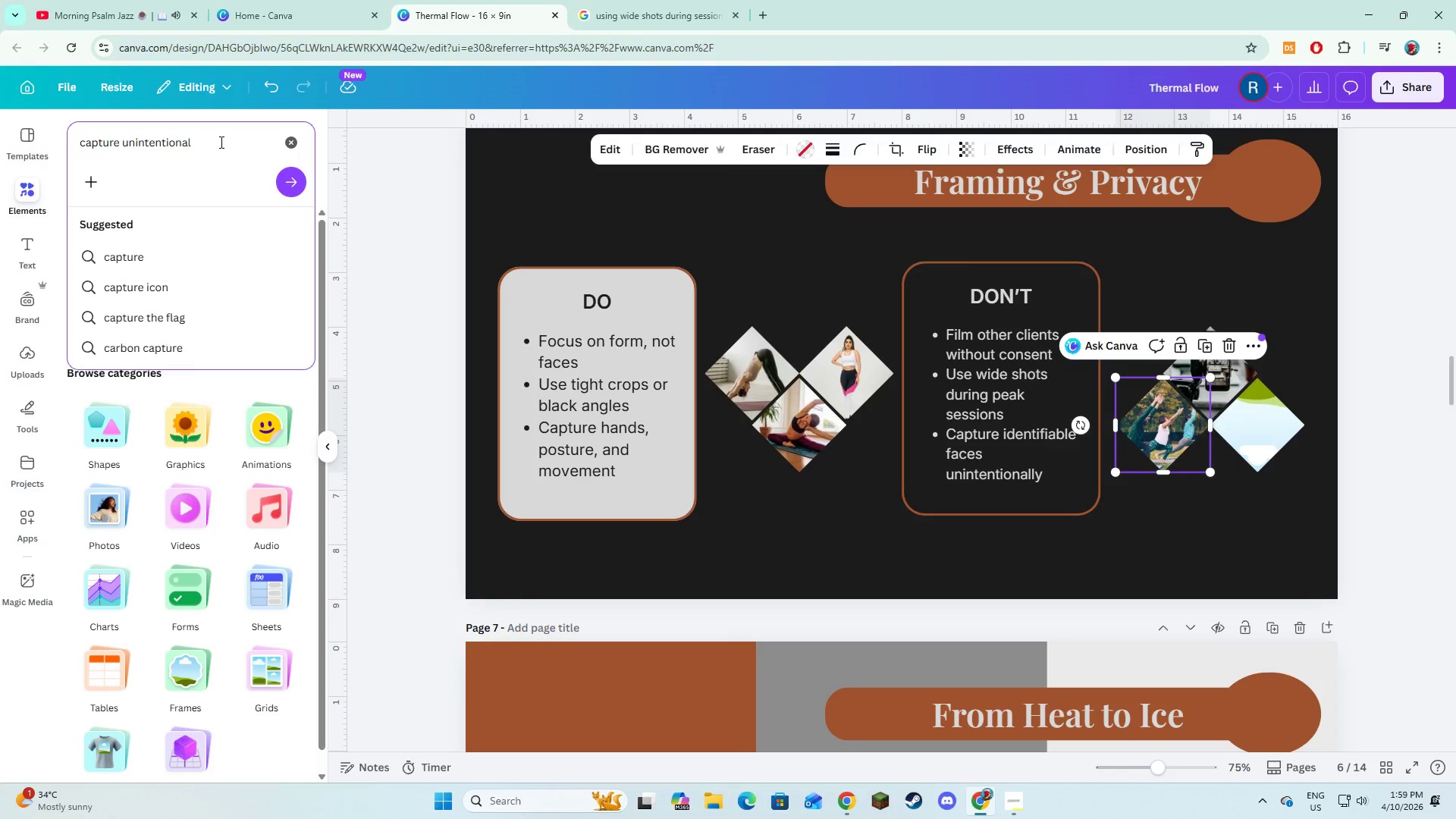 
key(Enter)
 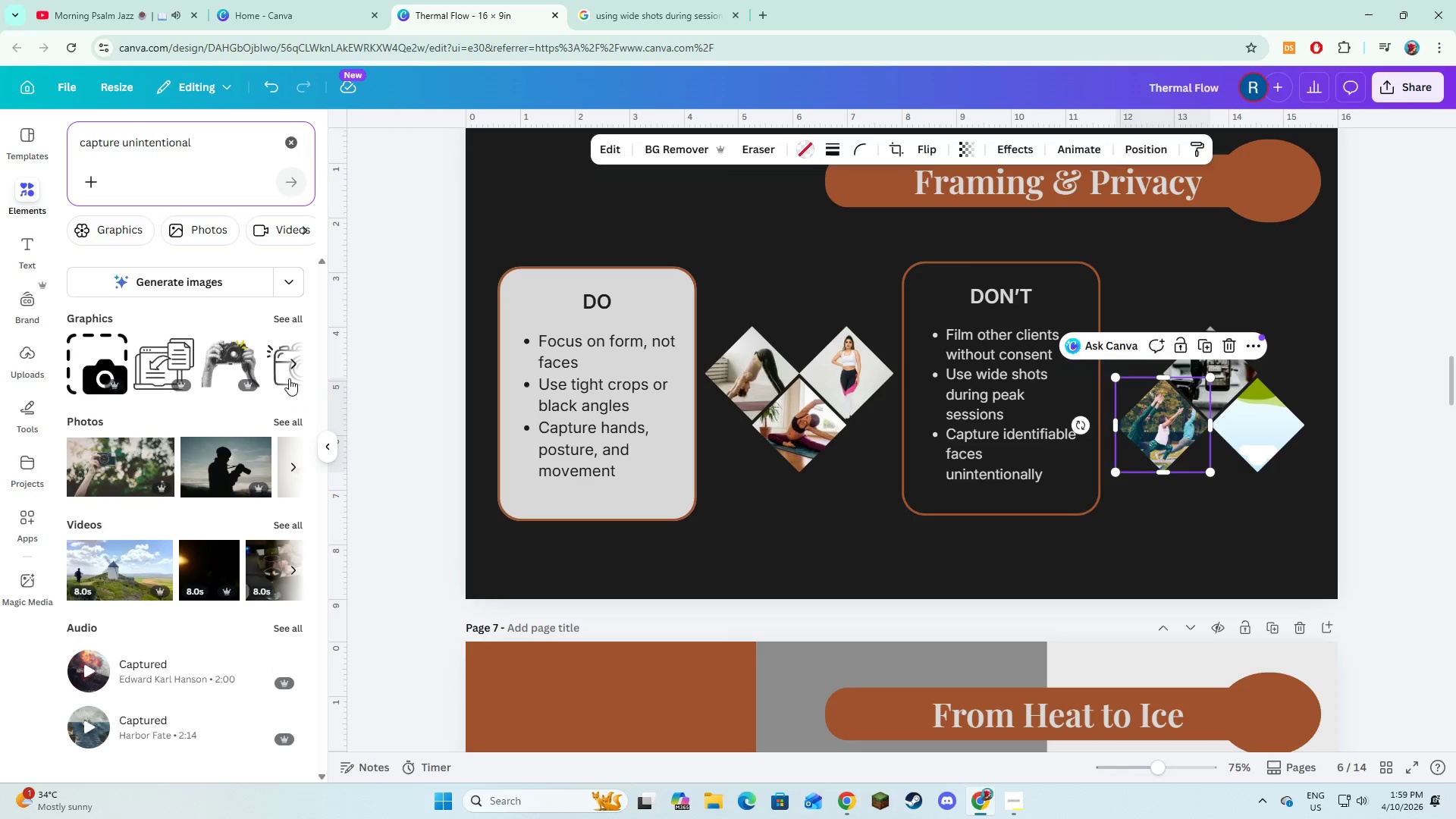 
left_click([286, 419])
 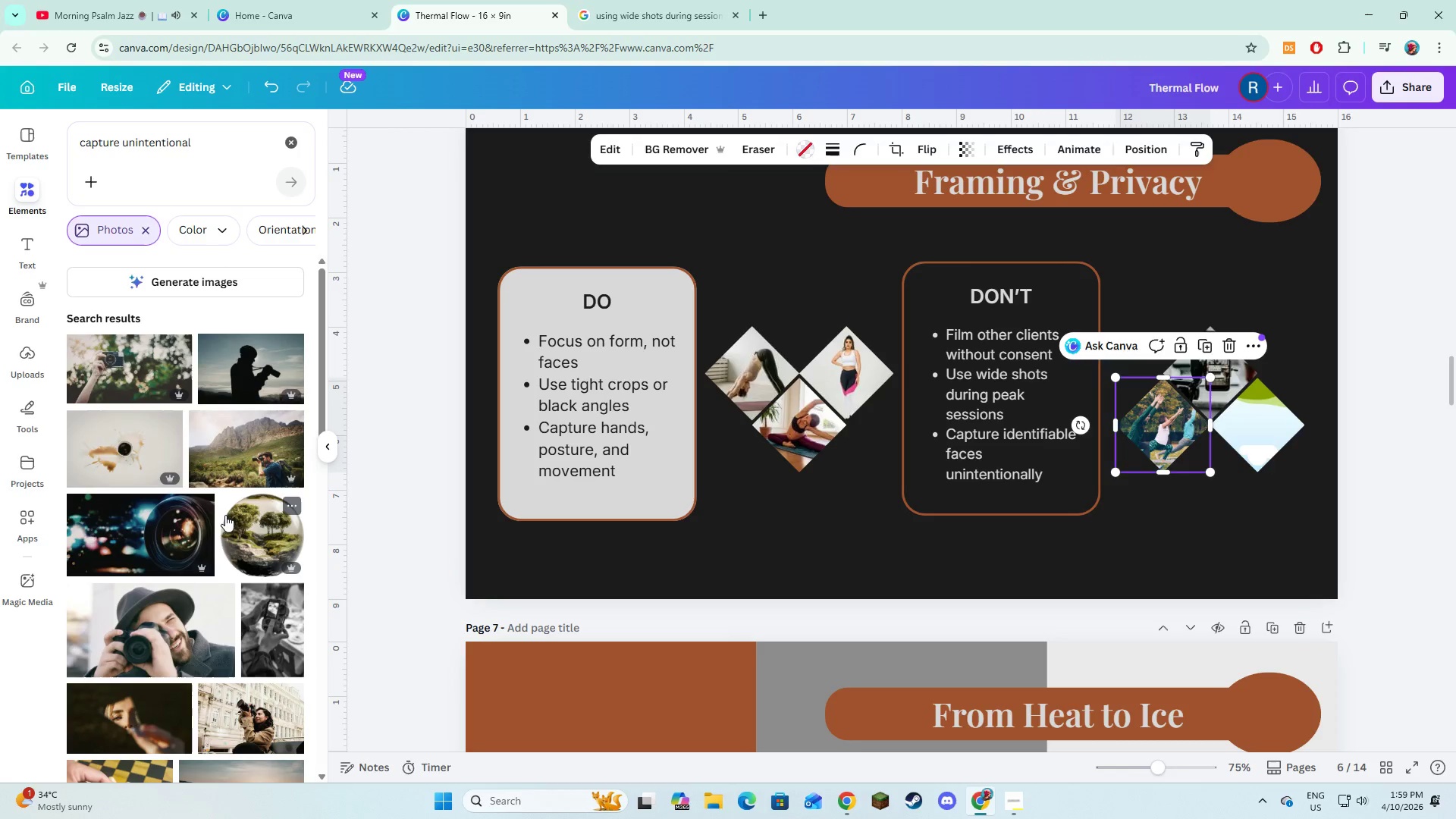 
scroll: coordinate [225, 515], scroll_direction: down, amount: 4.0
 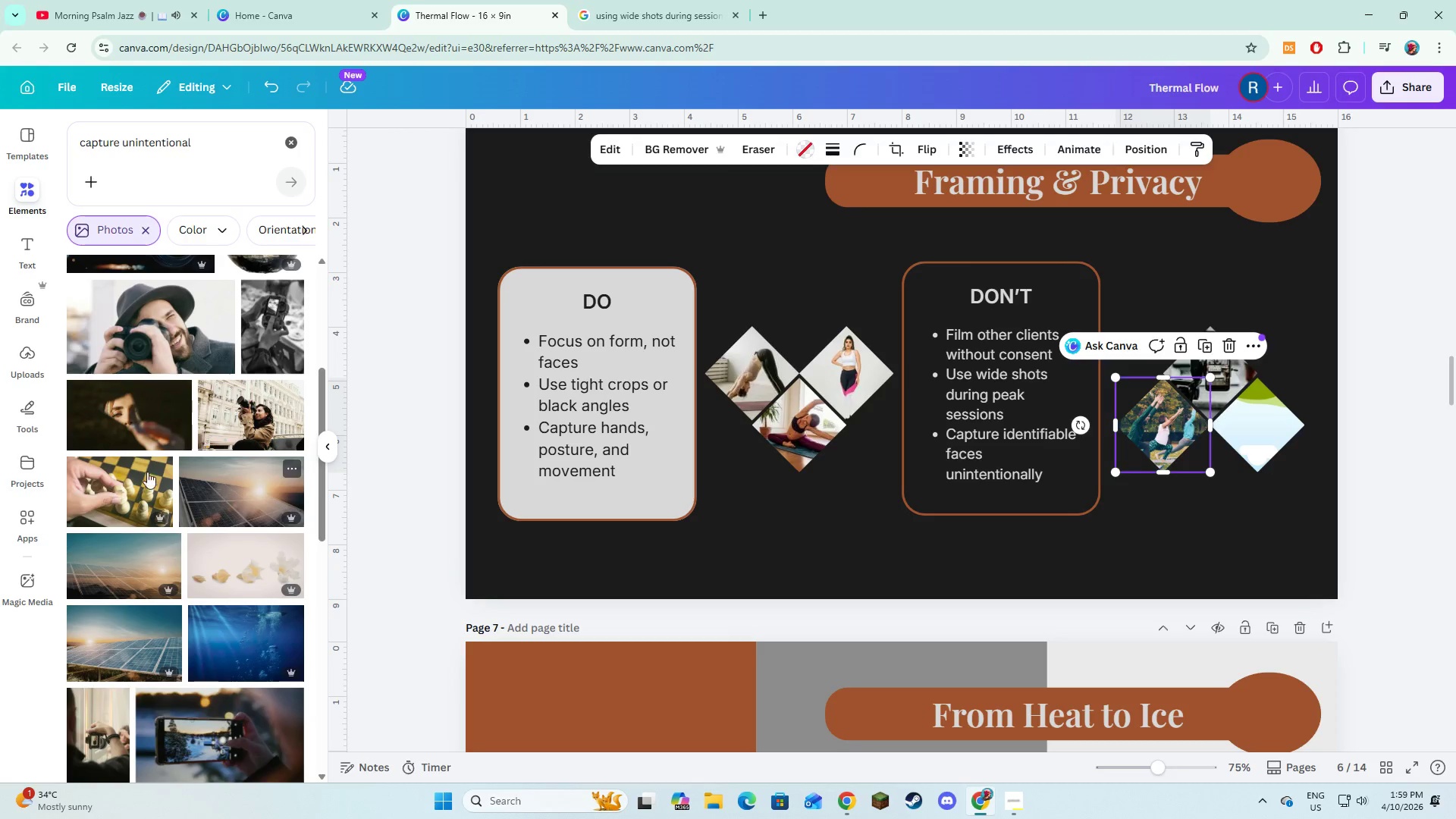 
left_click([133, 425])
 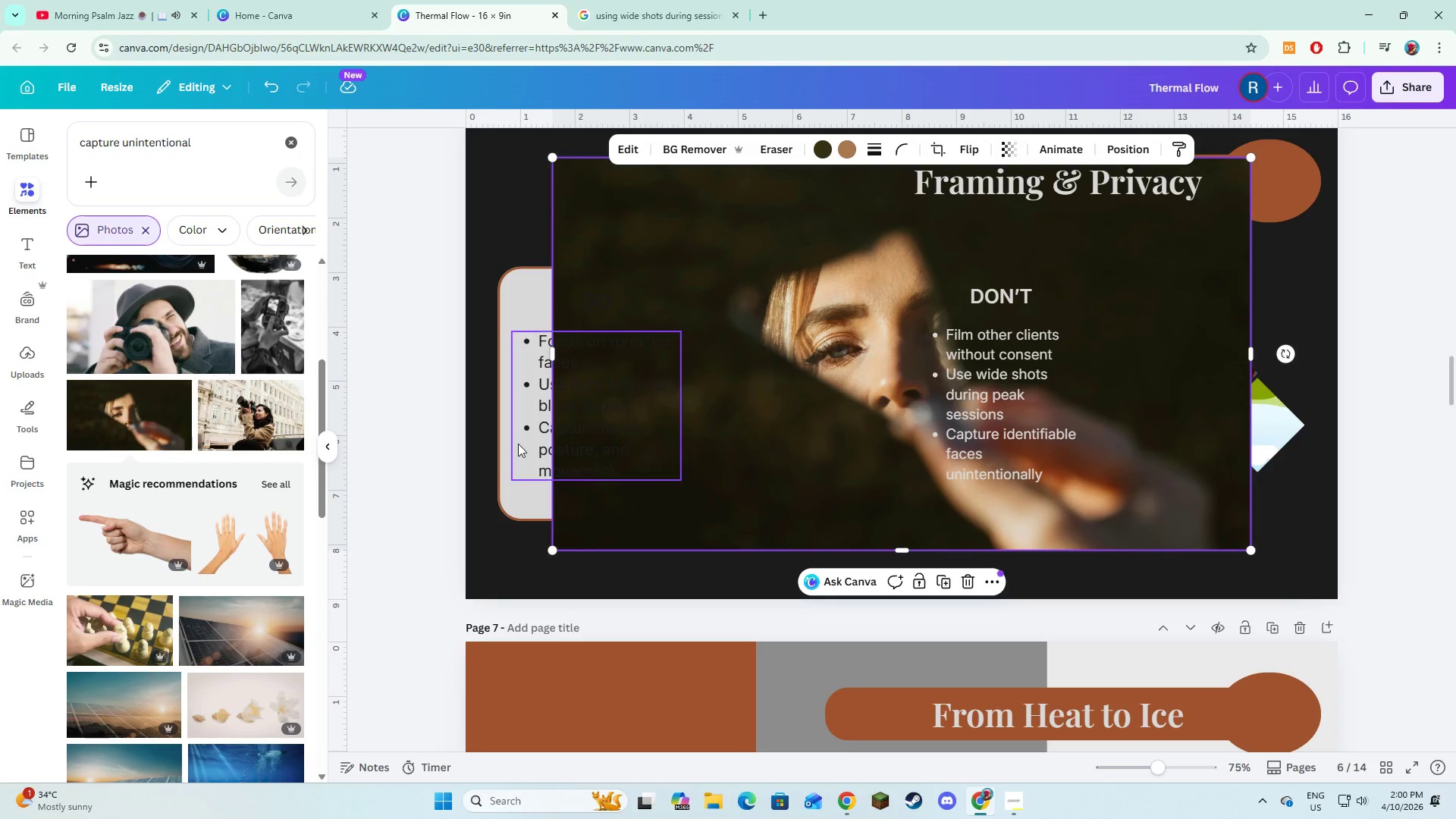 
scroll: coordinate [124, 585], scroll_direction: down, amount: 6.0
 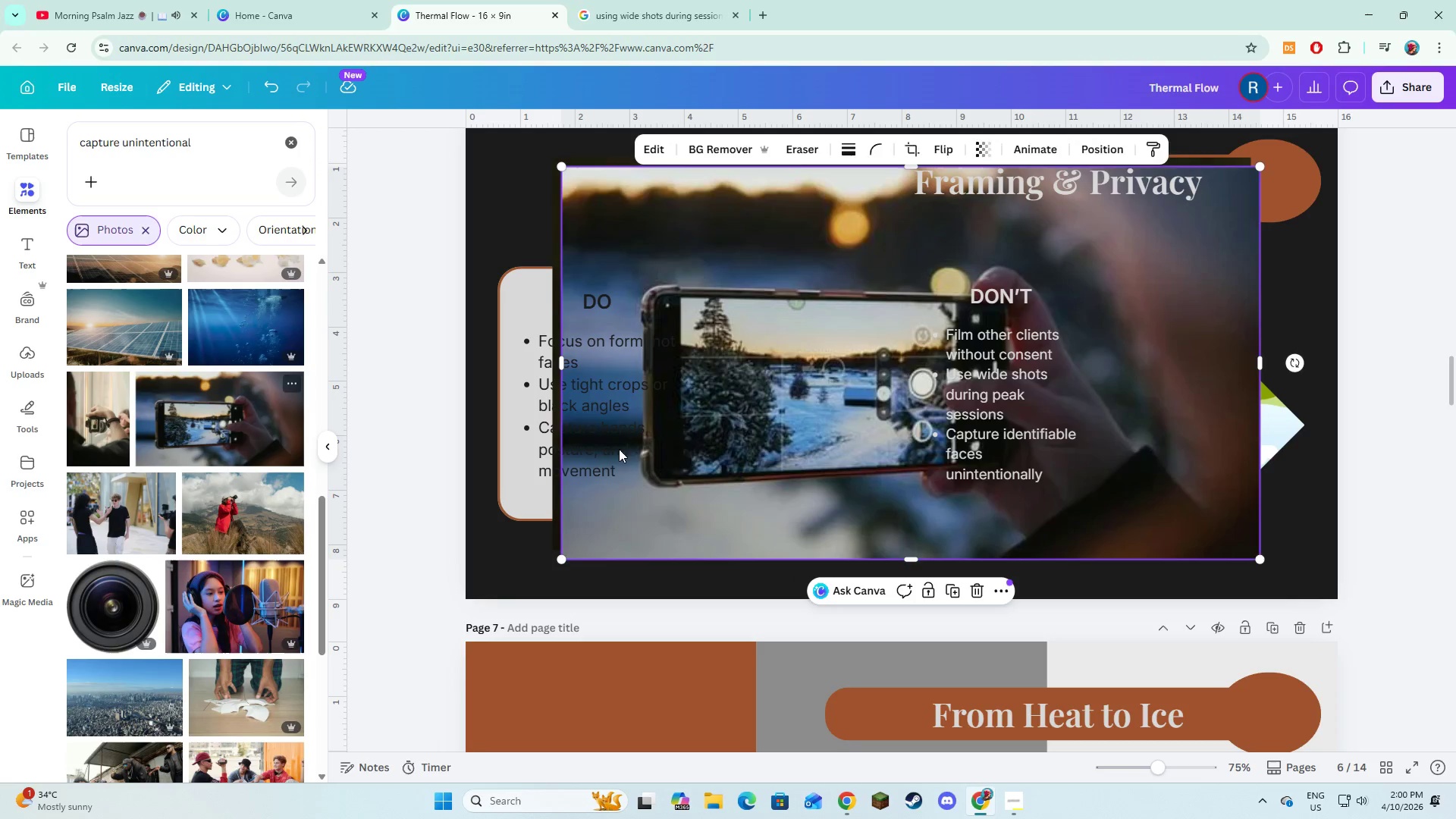 
left_click_drag(start_coordinate=[691, 496], to_coordinate=[996, 590])
 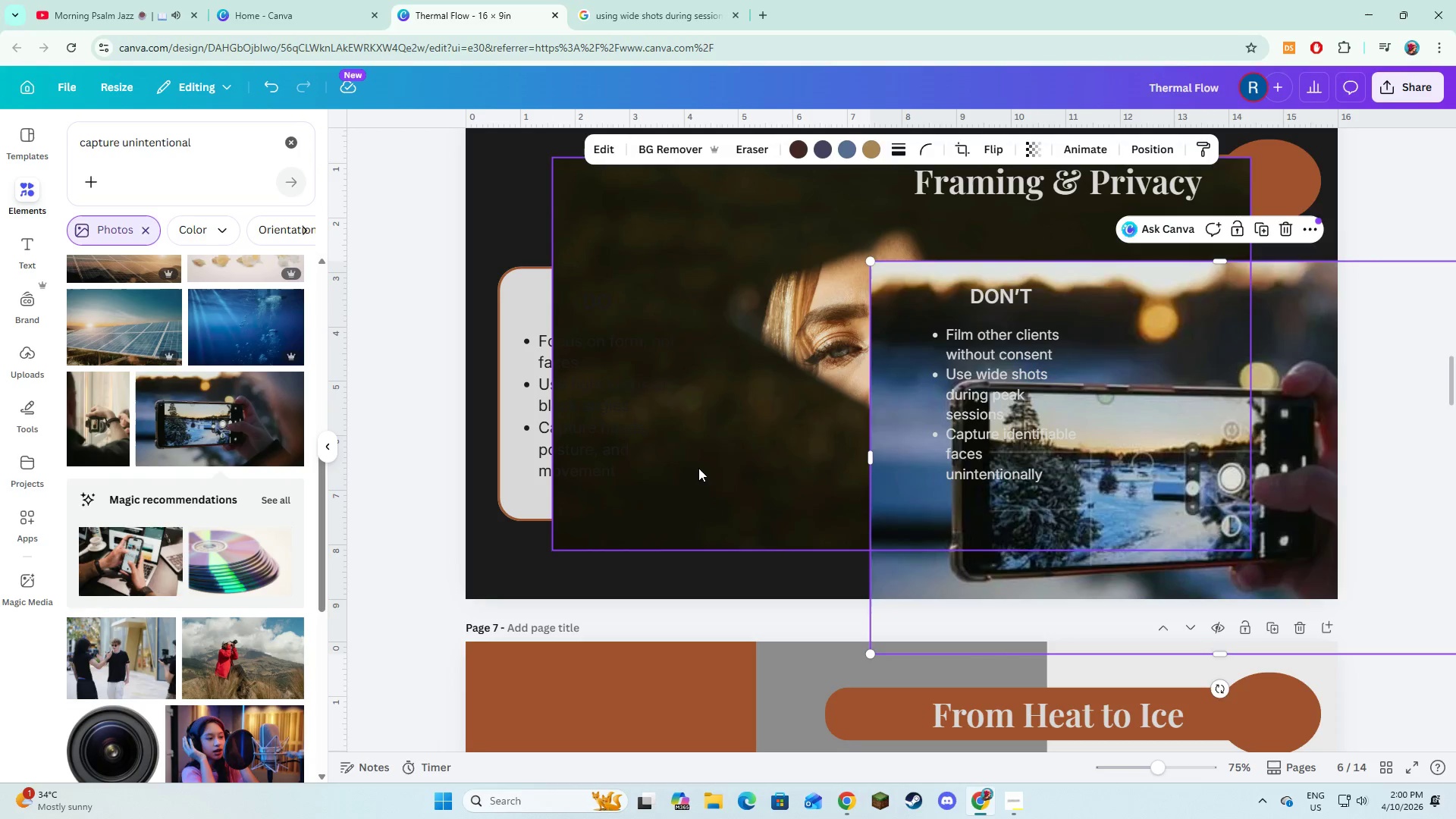 
left_click([698, 468])
 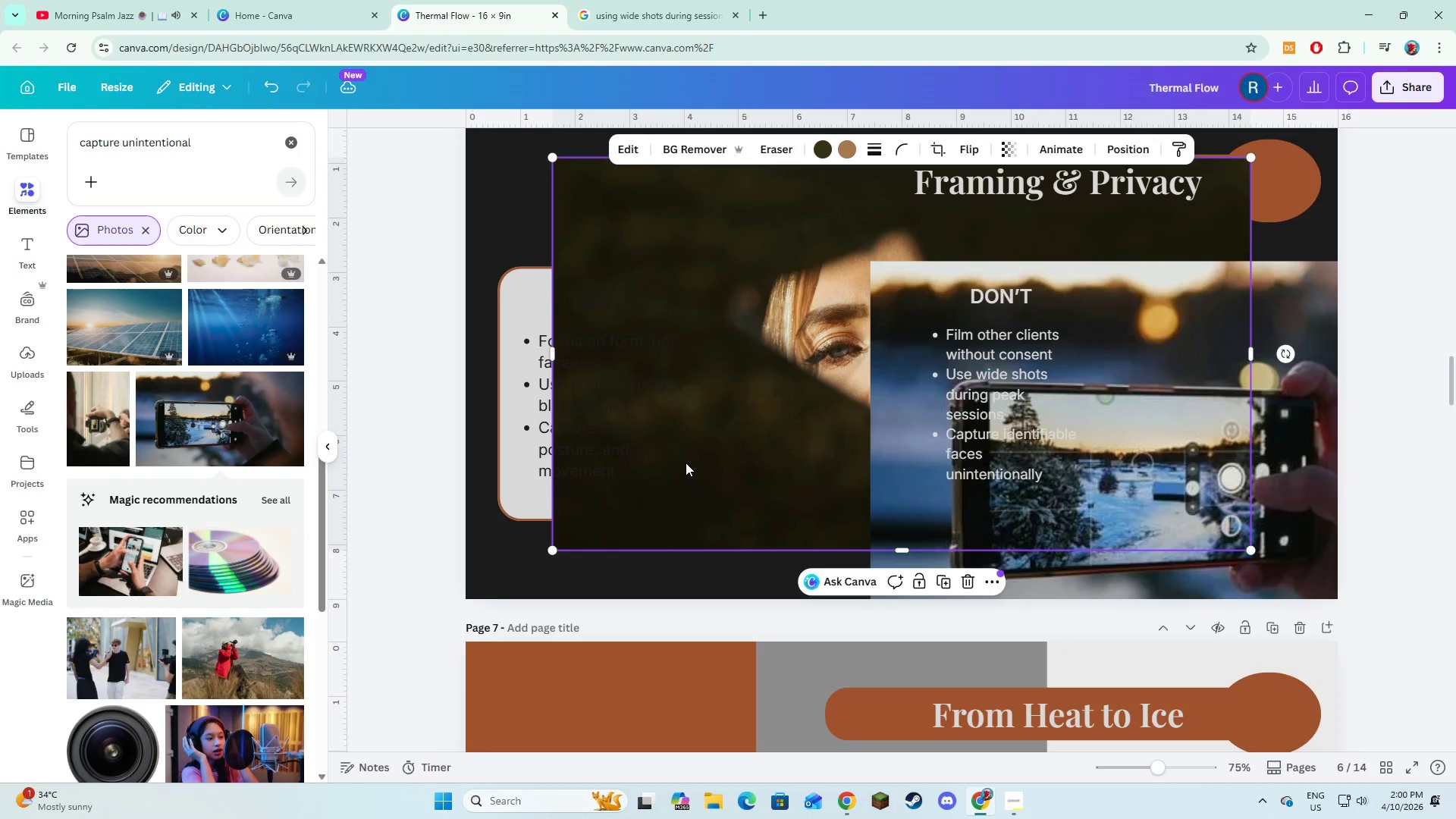 
key(Backspace)
 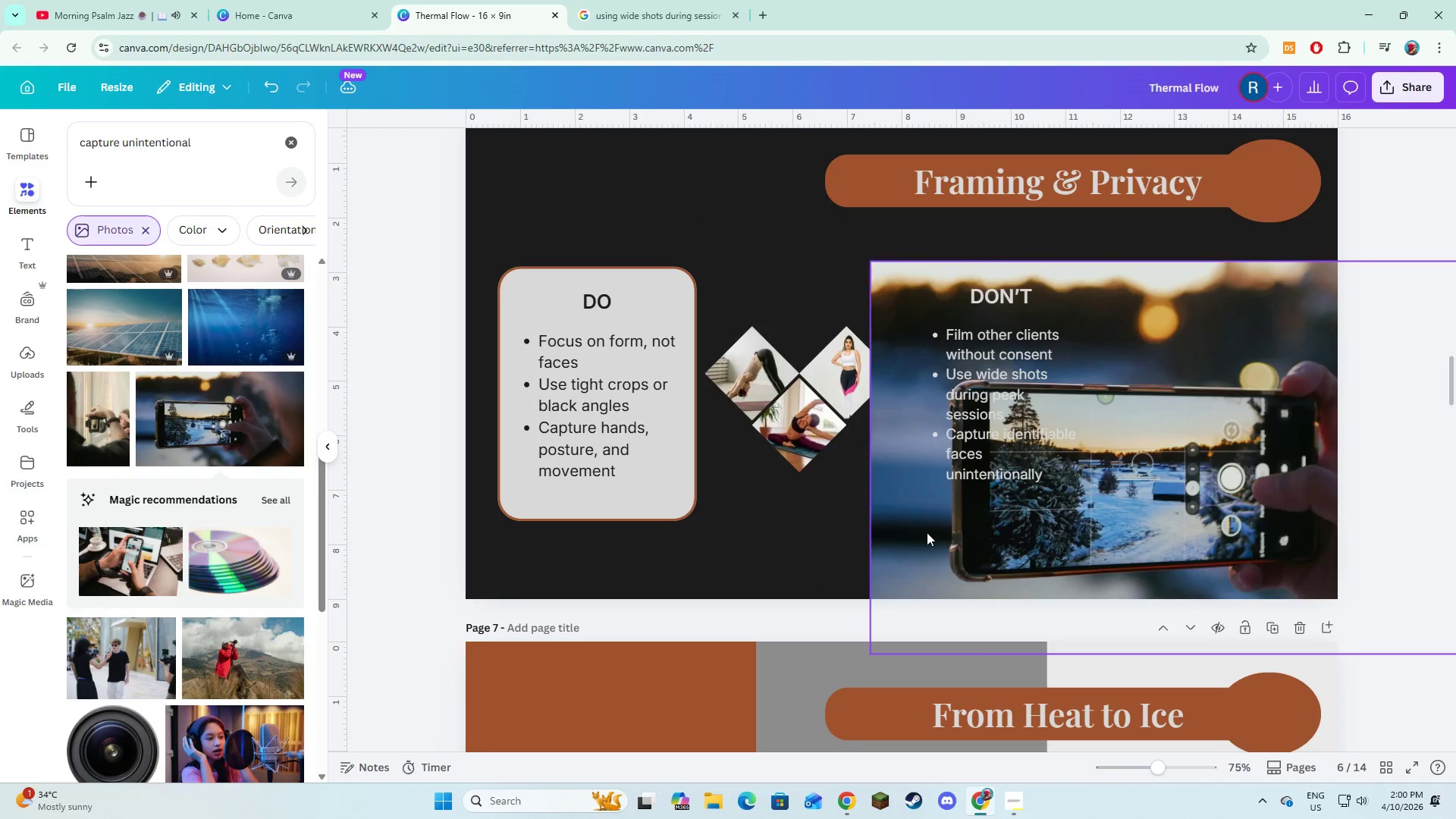 
left_click_drag(start_coordinate=[926, 532], to_coordinate=[1262, 433])
 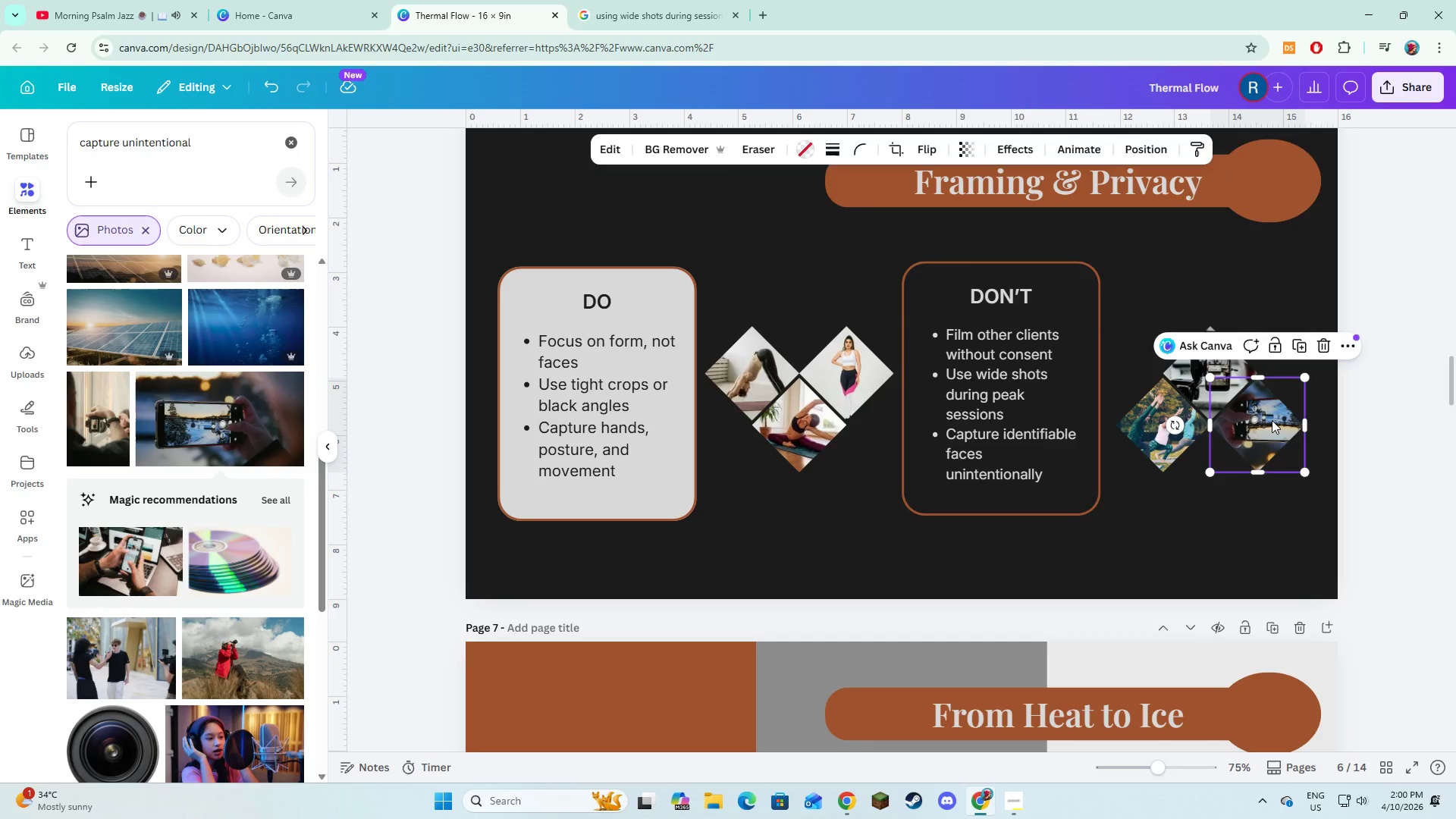 
double_click([1272, 420])
 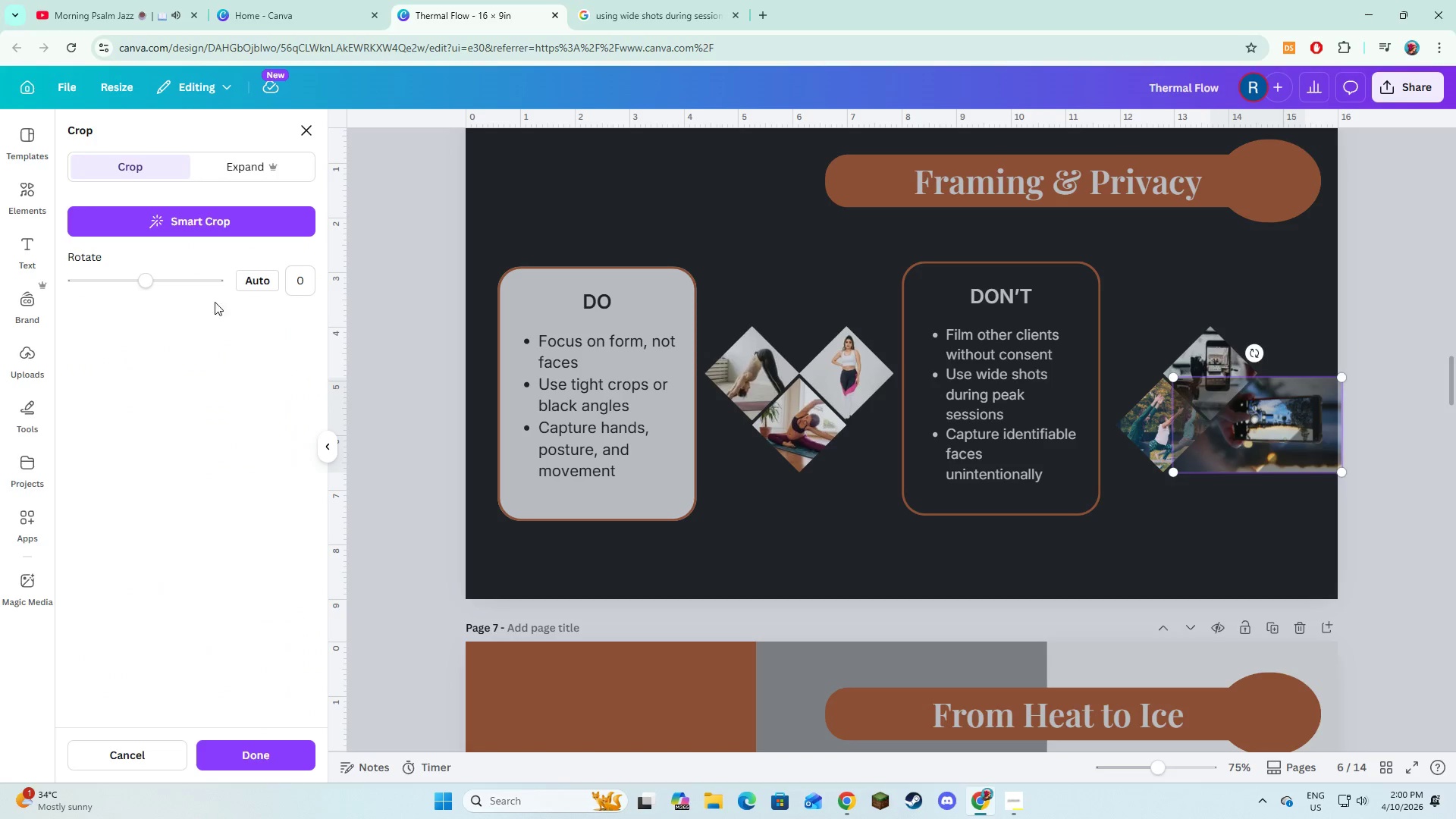 
left_click_drag(start_coordinate=[152, 284], to_coordinate=[330, 284])
 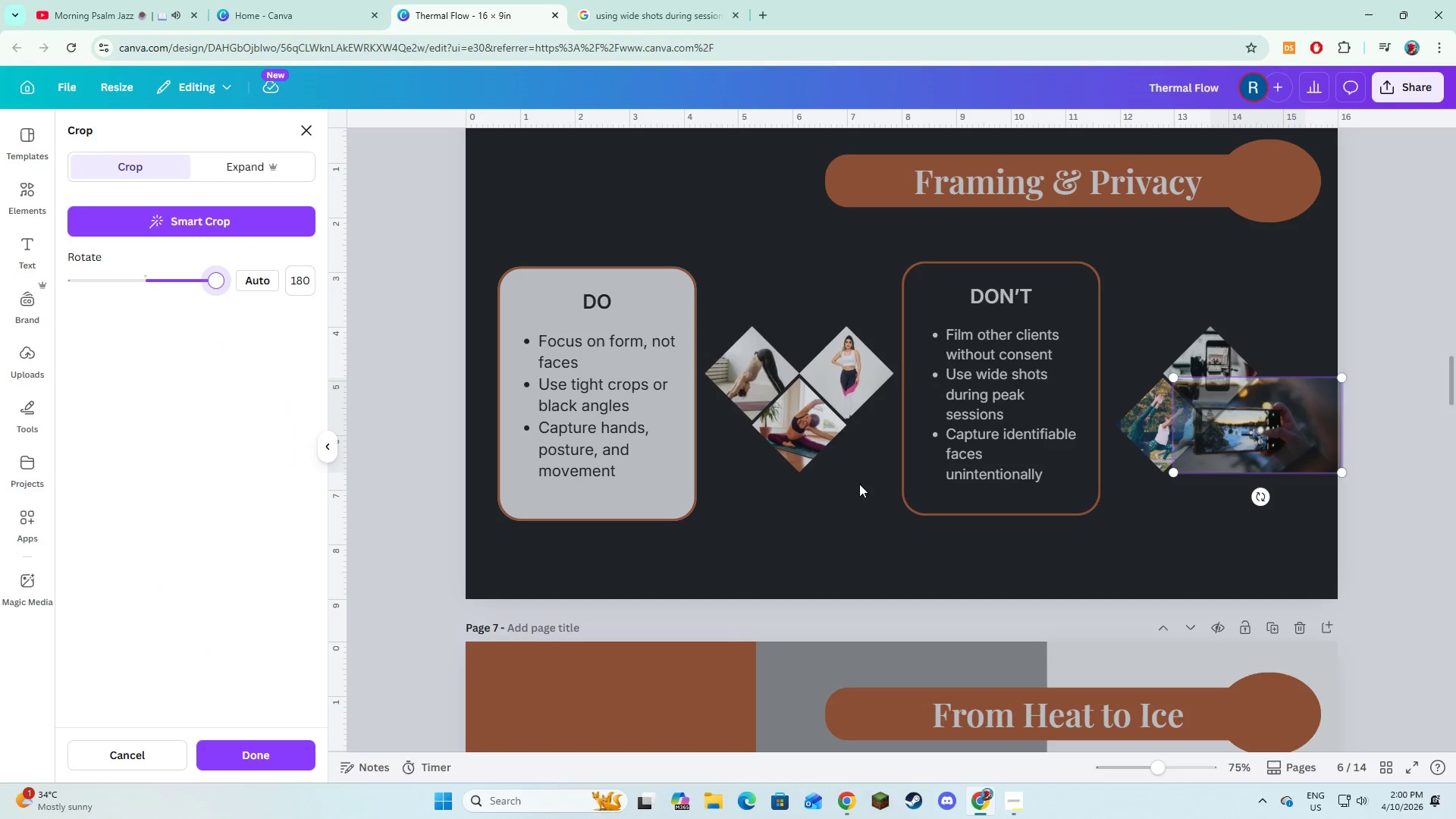 
left_click([845, 528])
 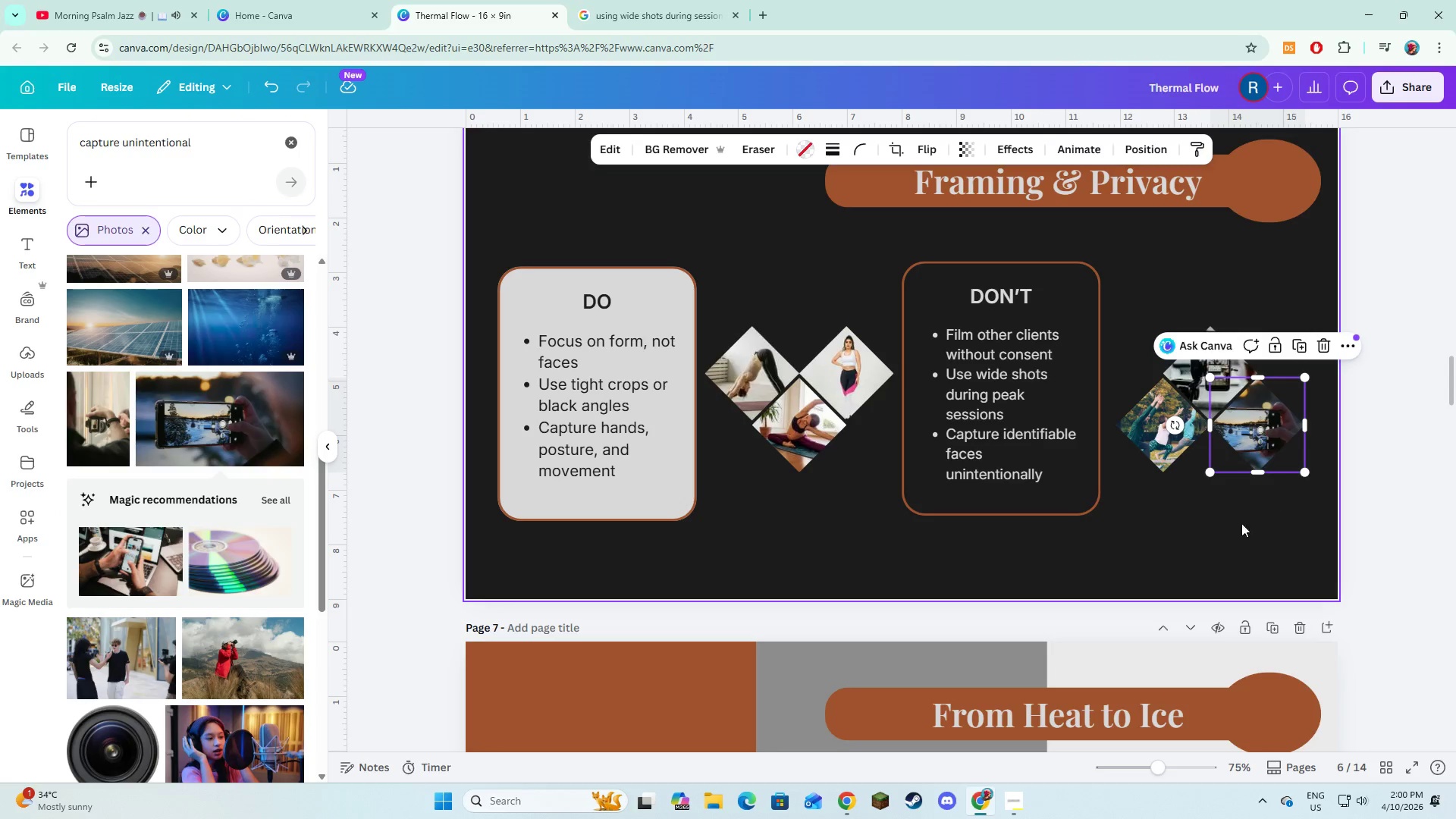 
left_click([1129, 582])
 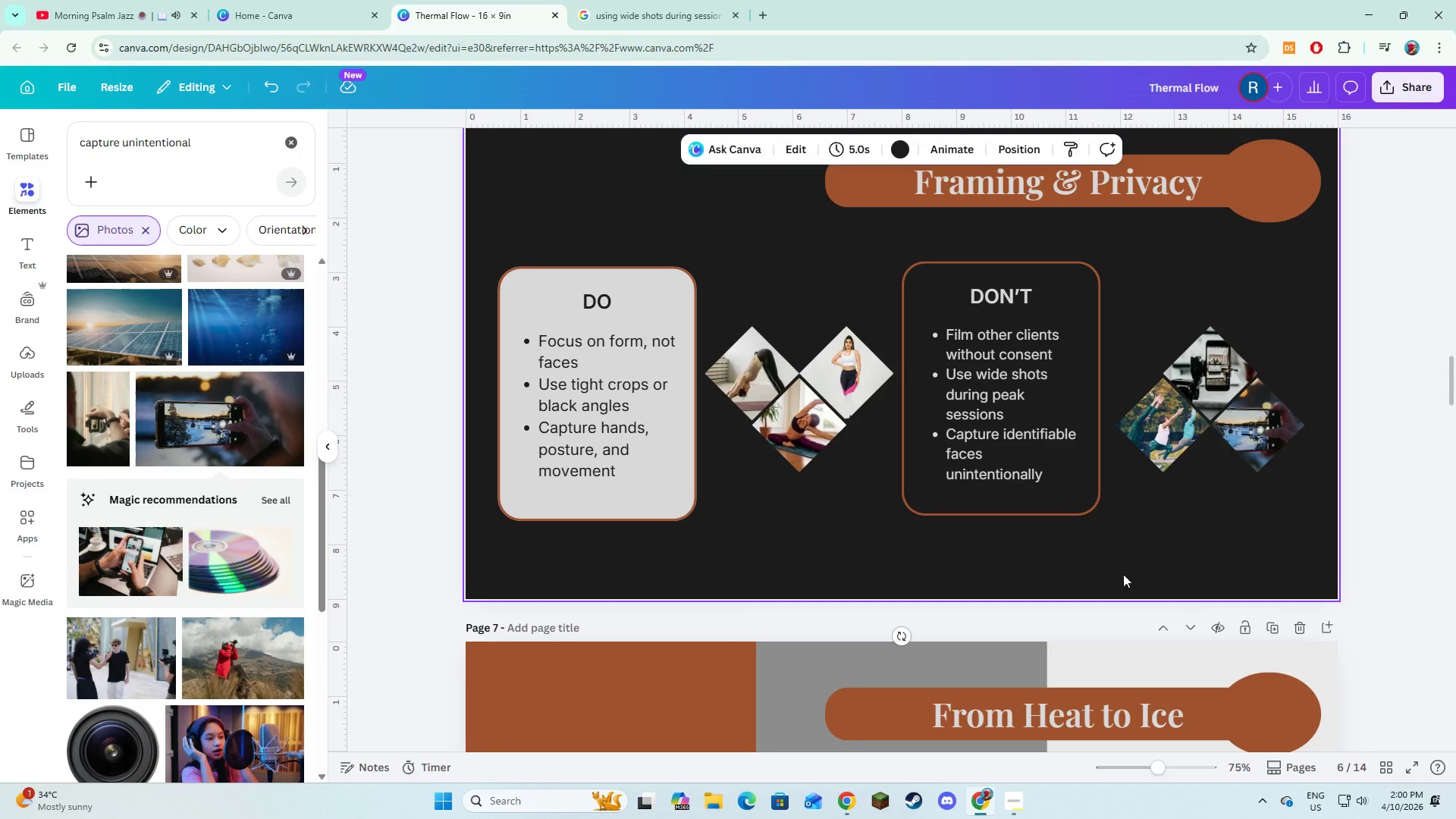 
scroll: coordinate [1015, 551], scroll_direction: down, amount: 2.0
 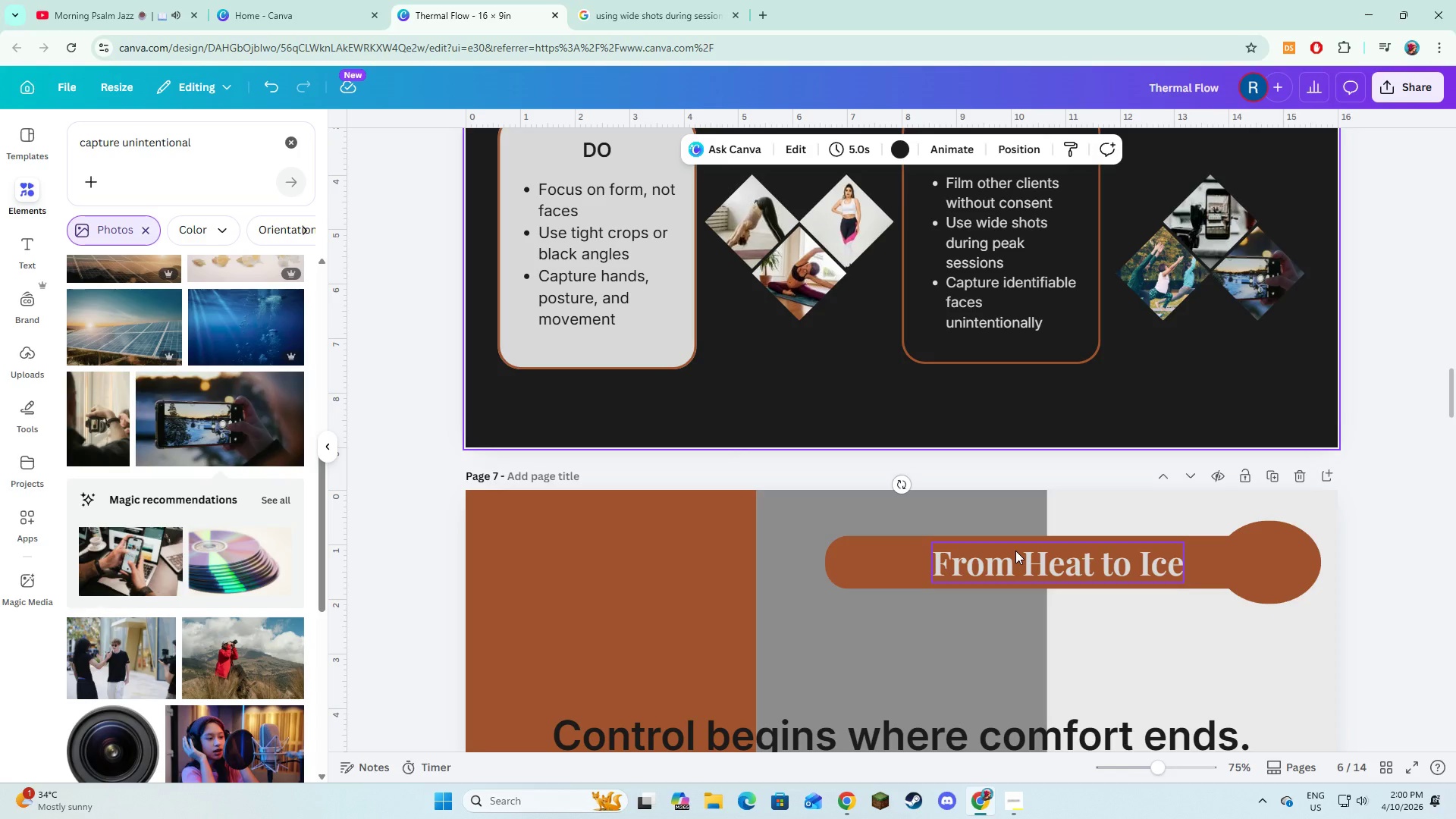 
key(Alt+AltLeft)
 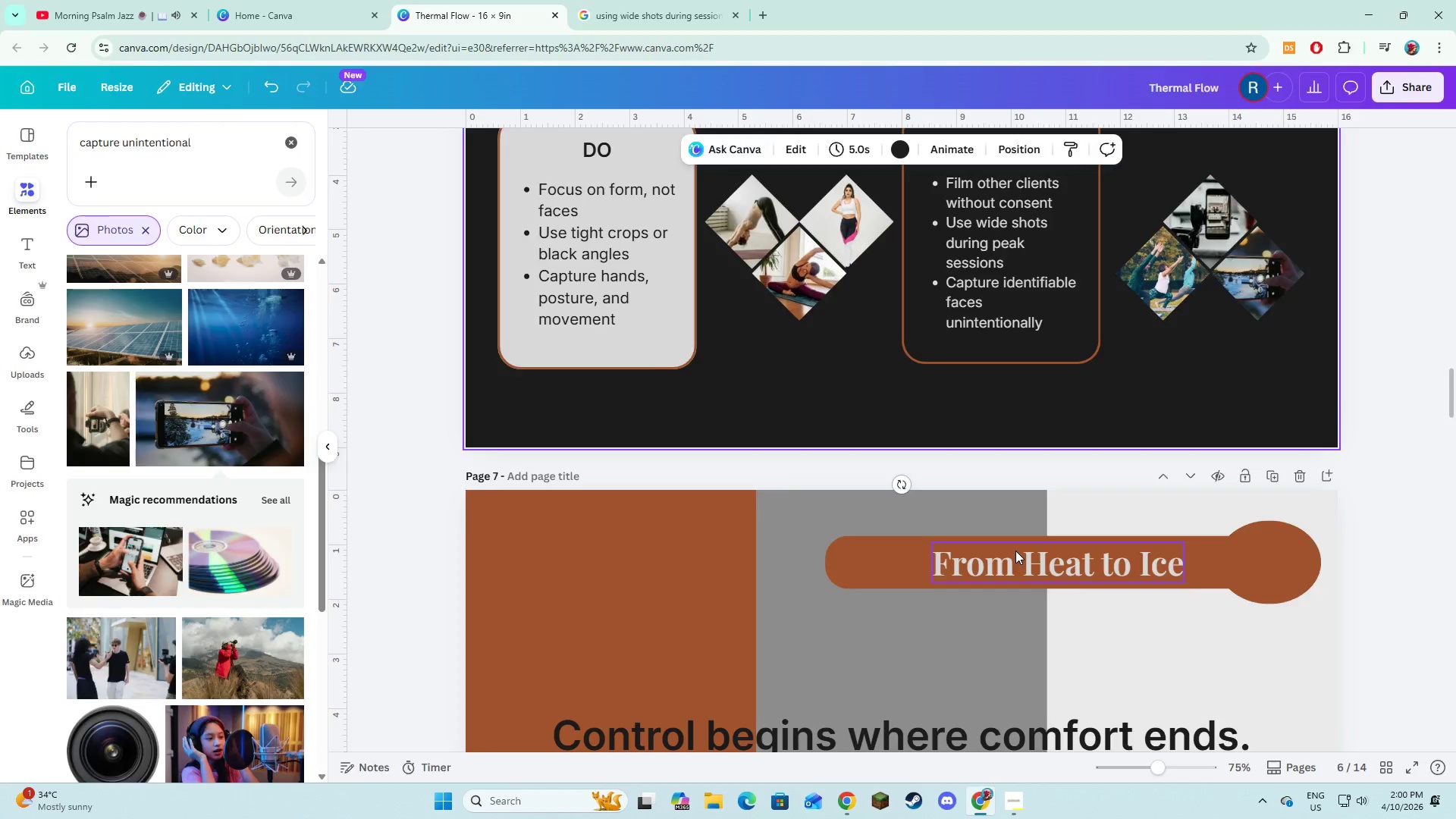 
key(Alt+Tab)